 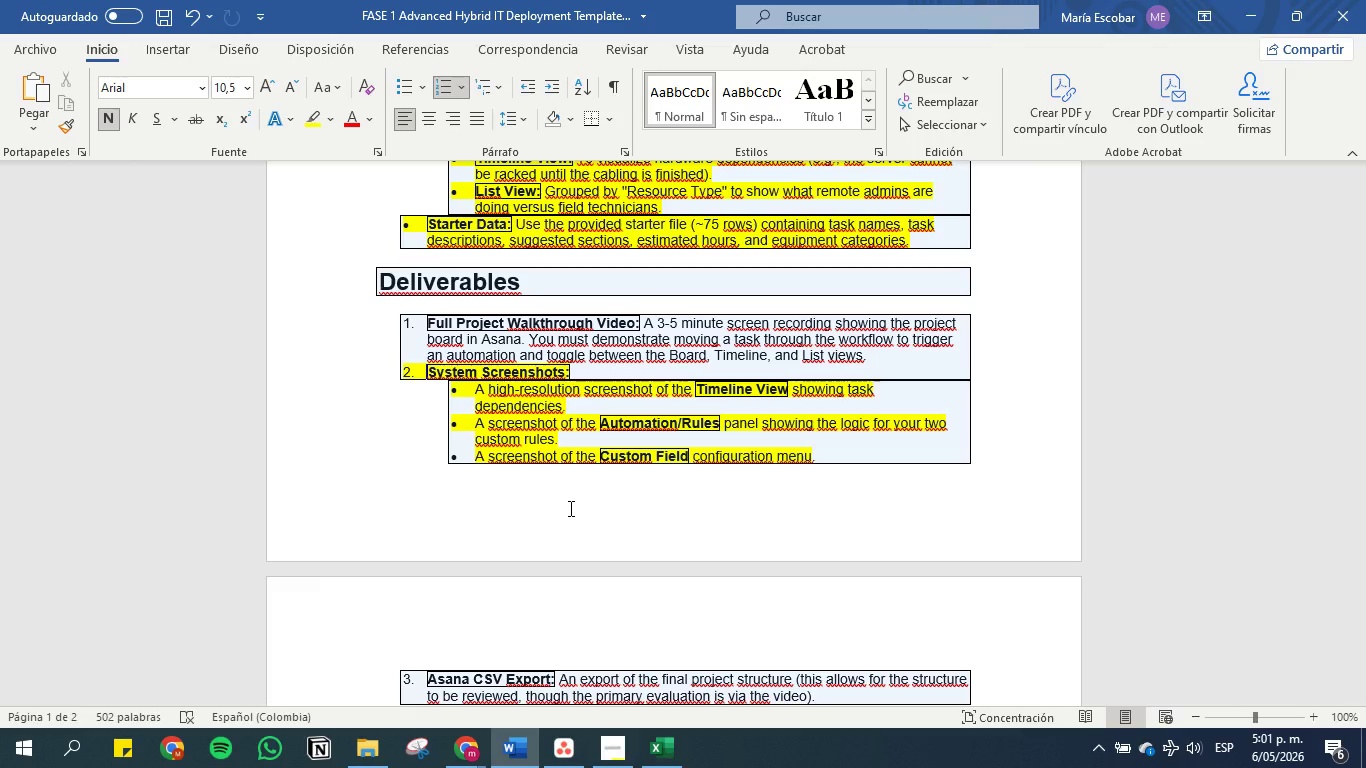 
scroll: coordinate [702, 385], scroll_direction: down, amount: 3.0
 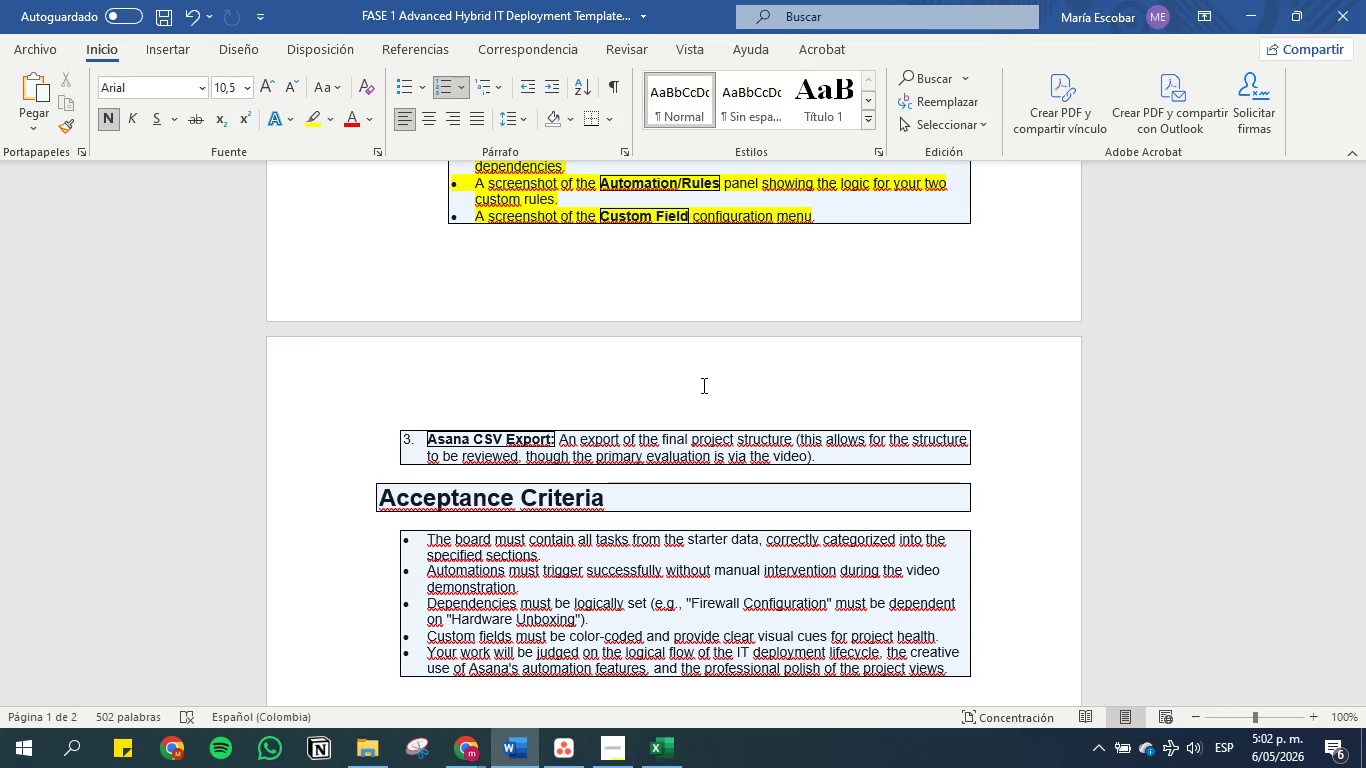 
wait(22.73)
 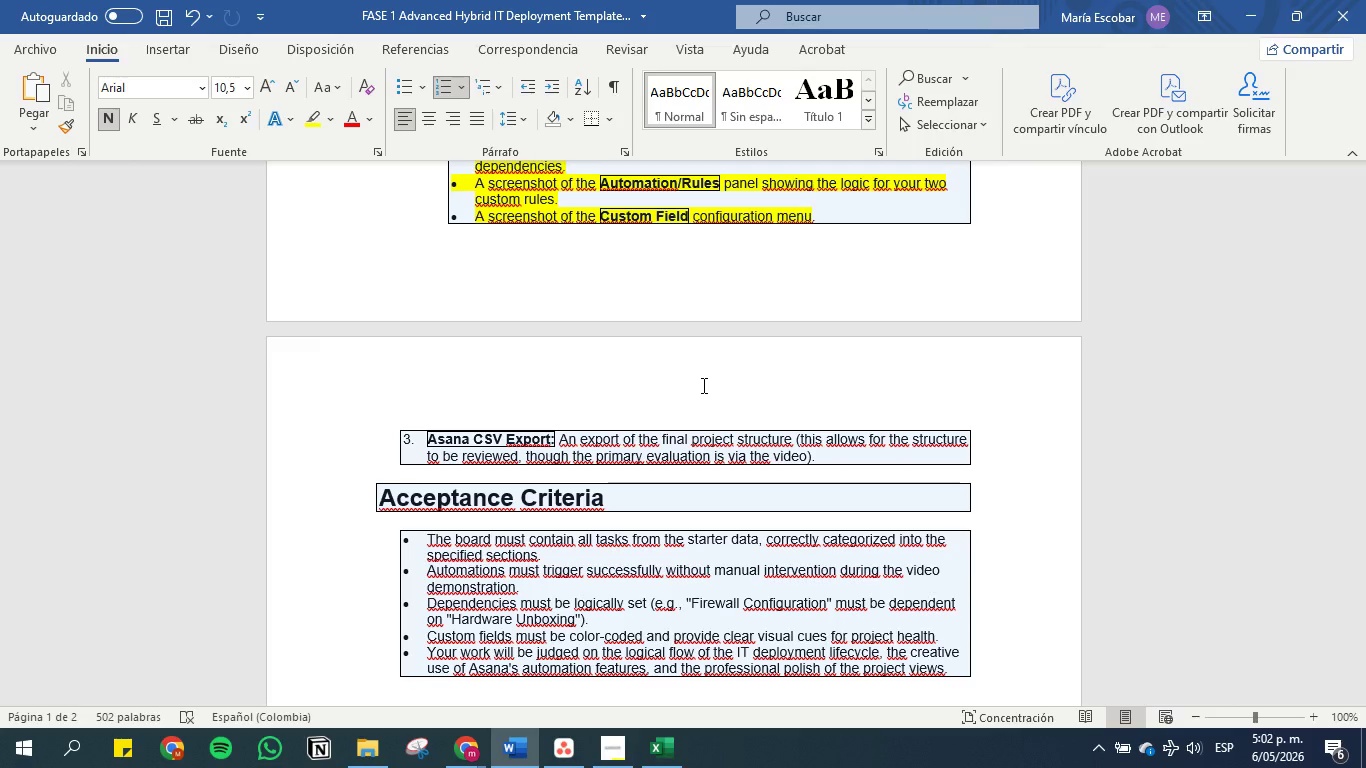 
scroll: coordinate [702, 387], scroll_direction: up, amount: 5.0
 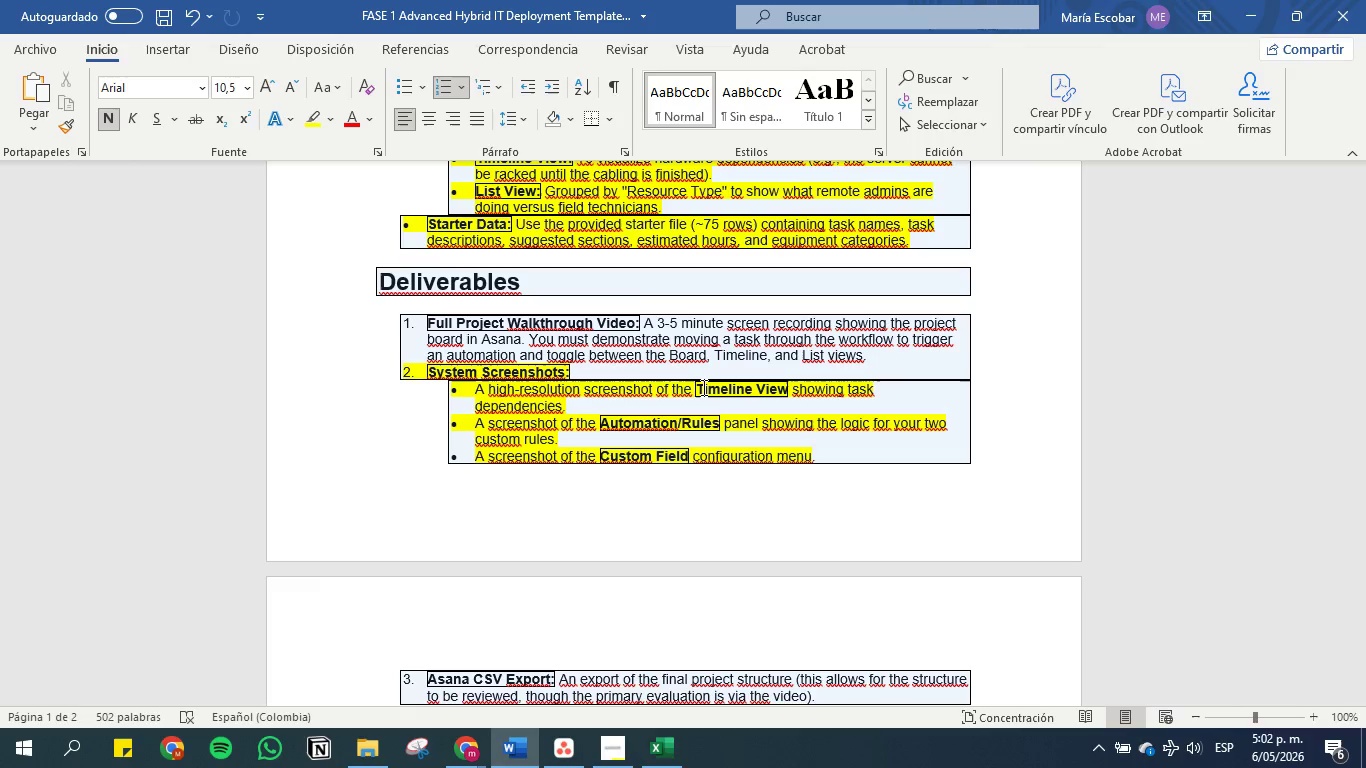 
wait(13.91)
 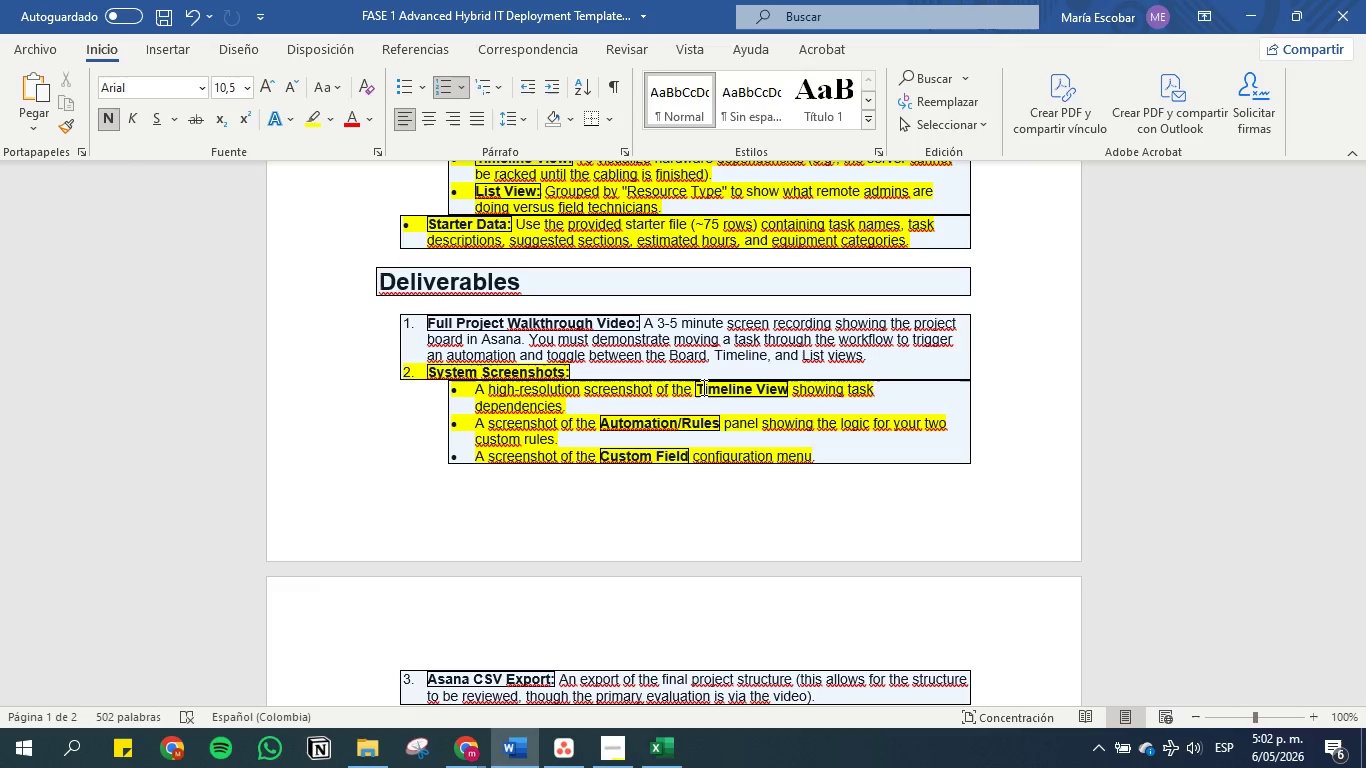 
scroll: coordinate [680, 381], scroll_direction: down, amount: 4.0
 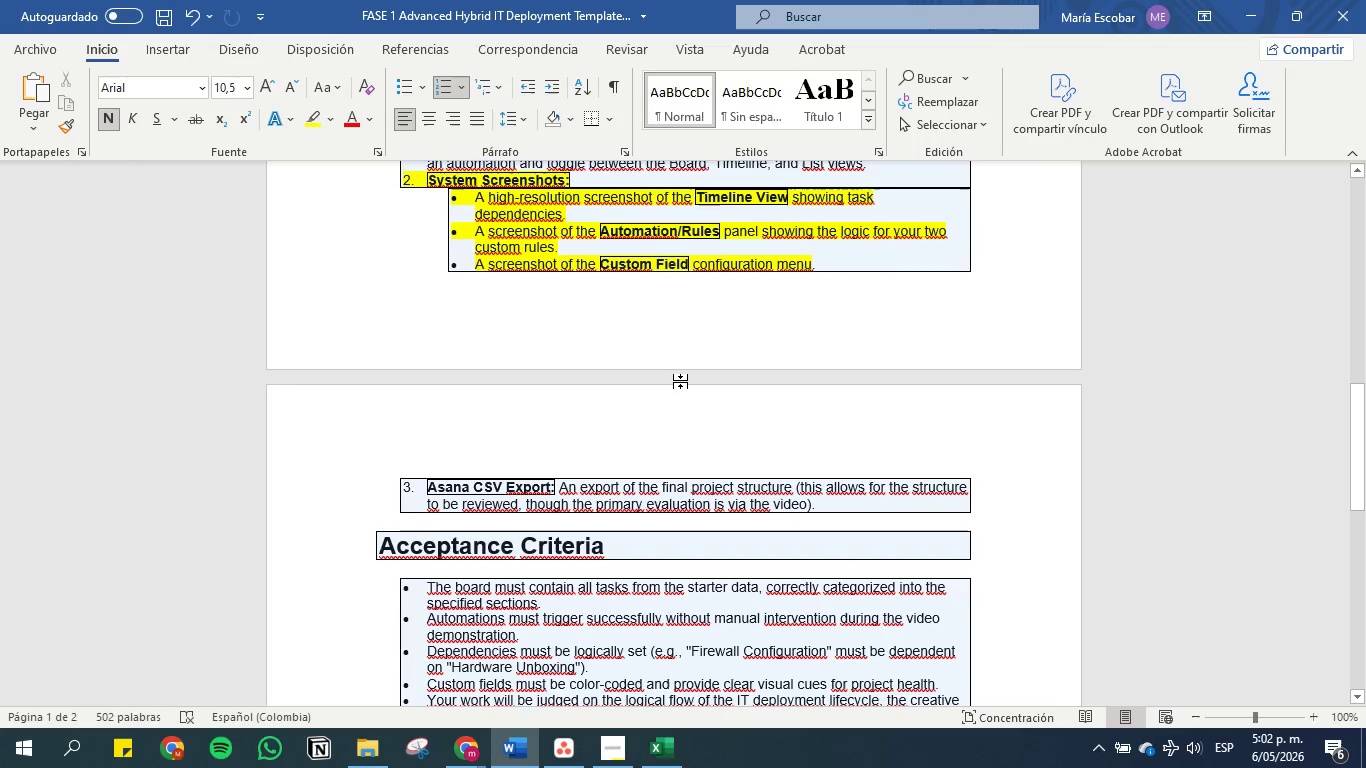 
scroll: coordinate [680, 381], scroll_direction: up, amount: 1.0
 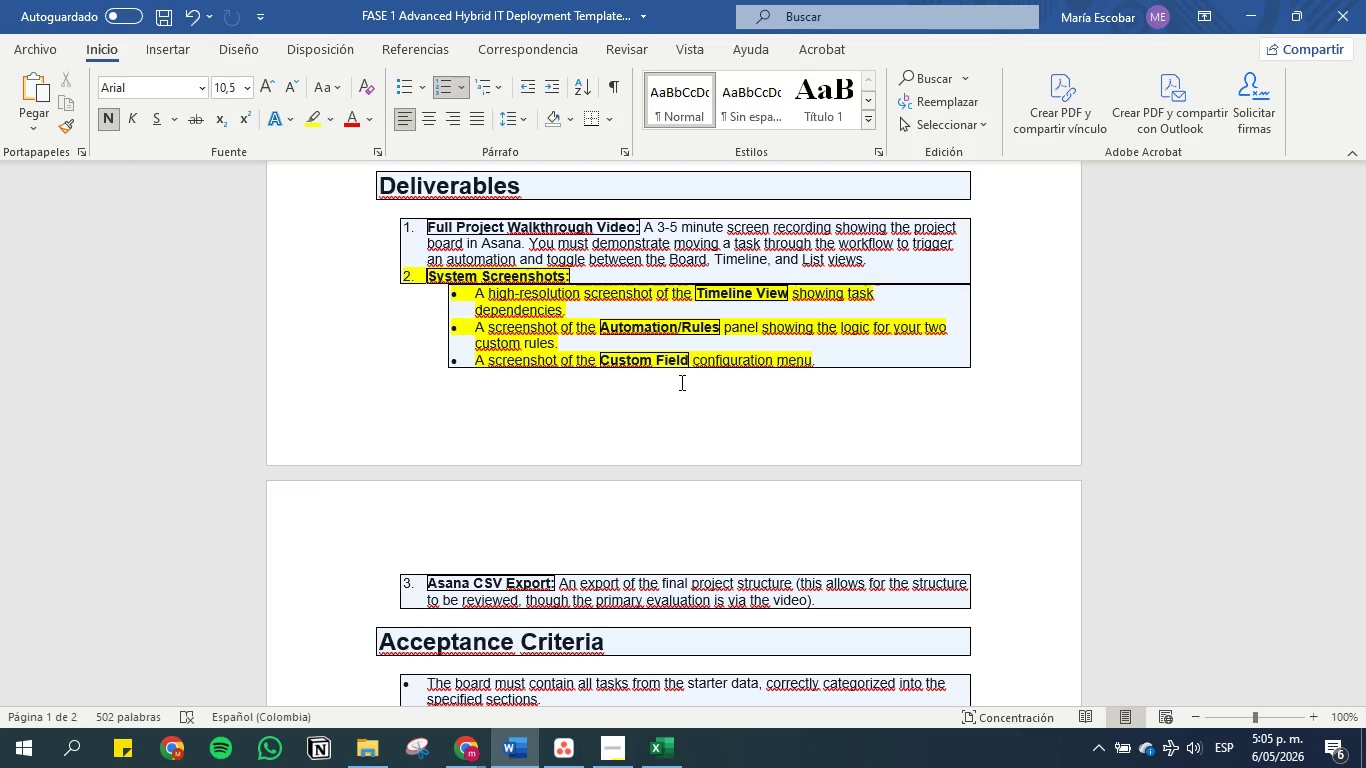 
wait(196.2)
 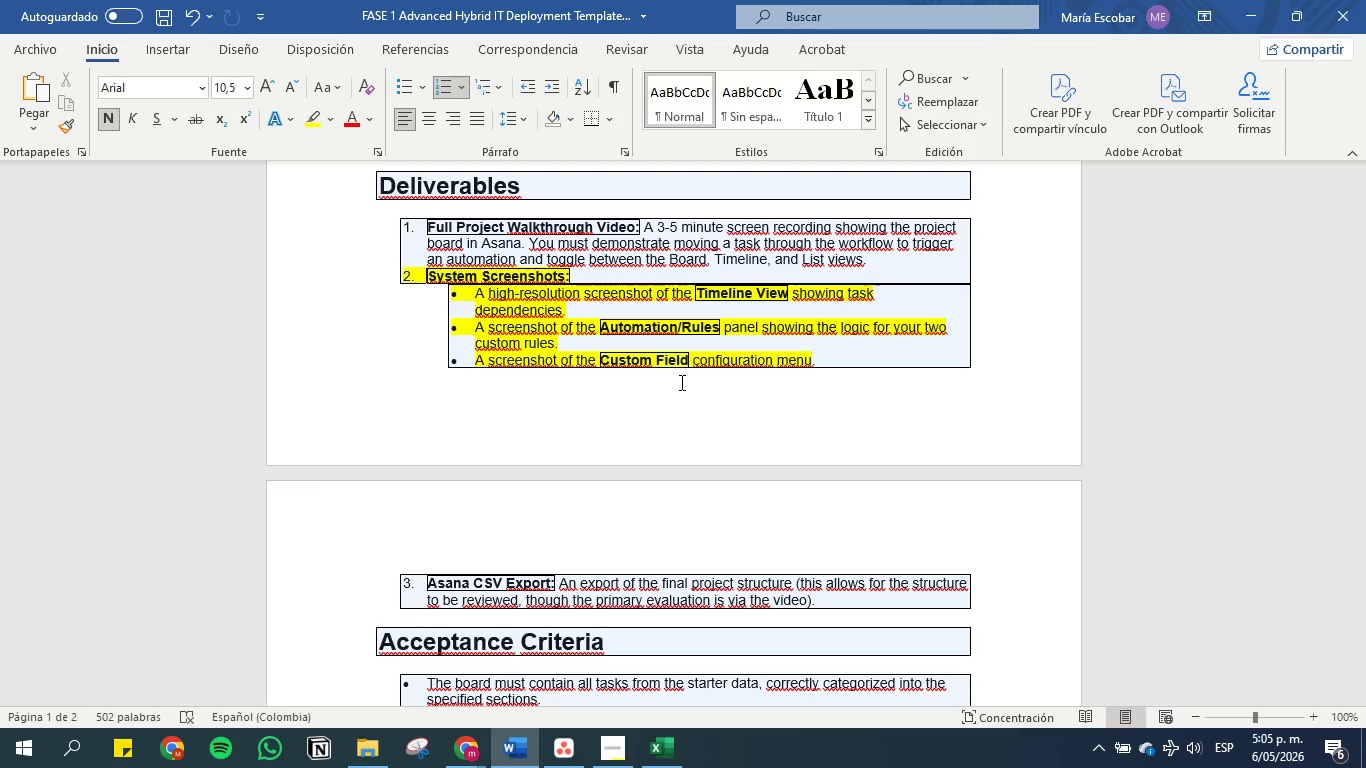 
left_click([620, 747])
 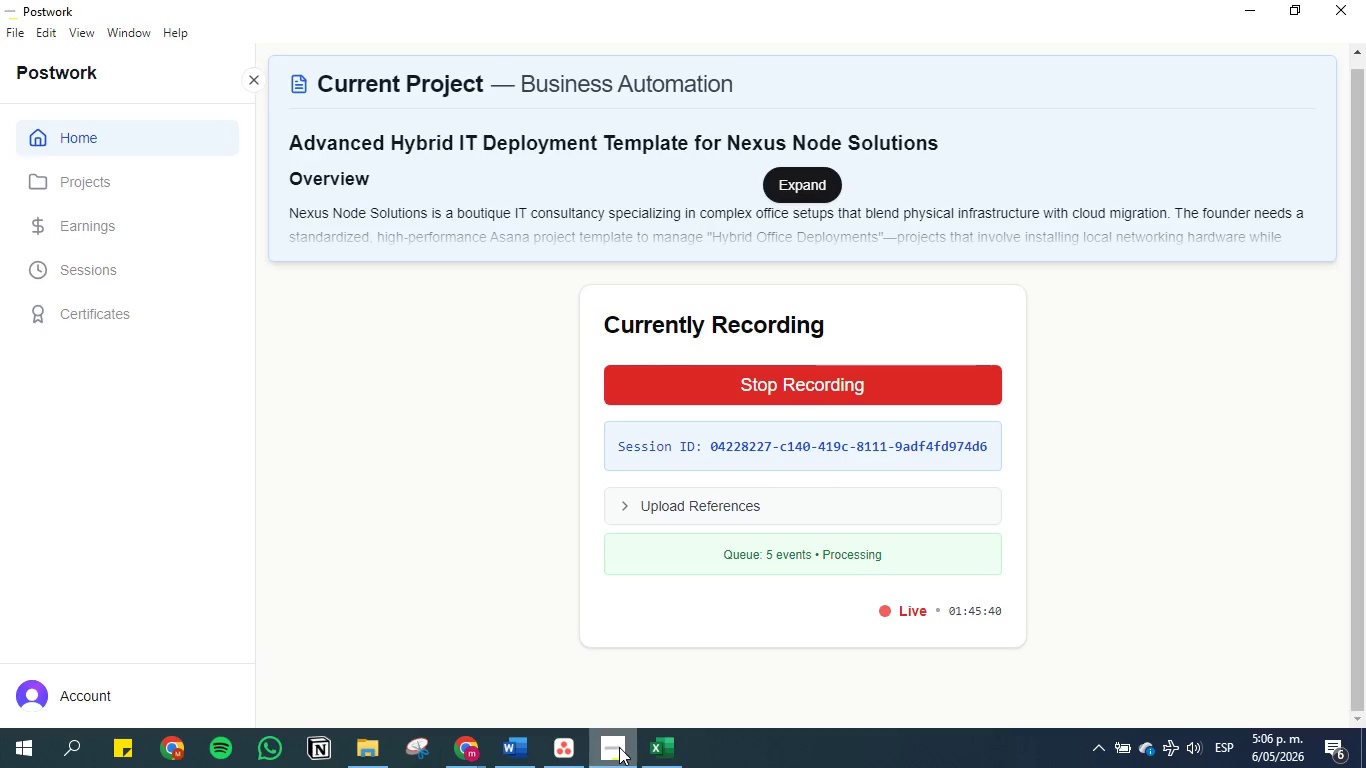 
wait(17.19)
 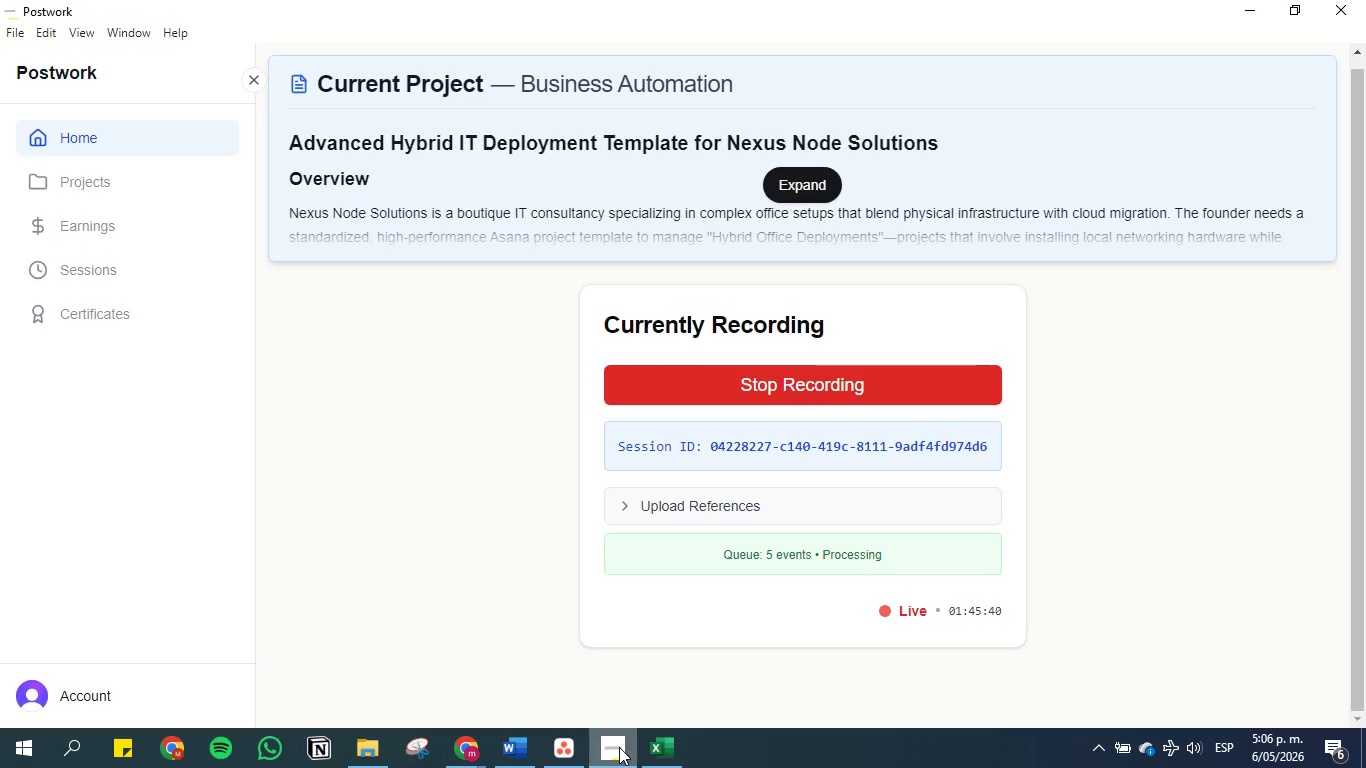 
left_click([1246, 8])
 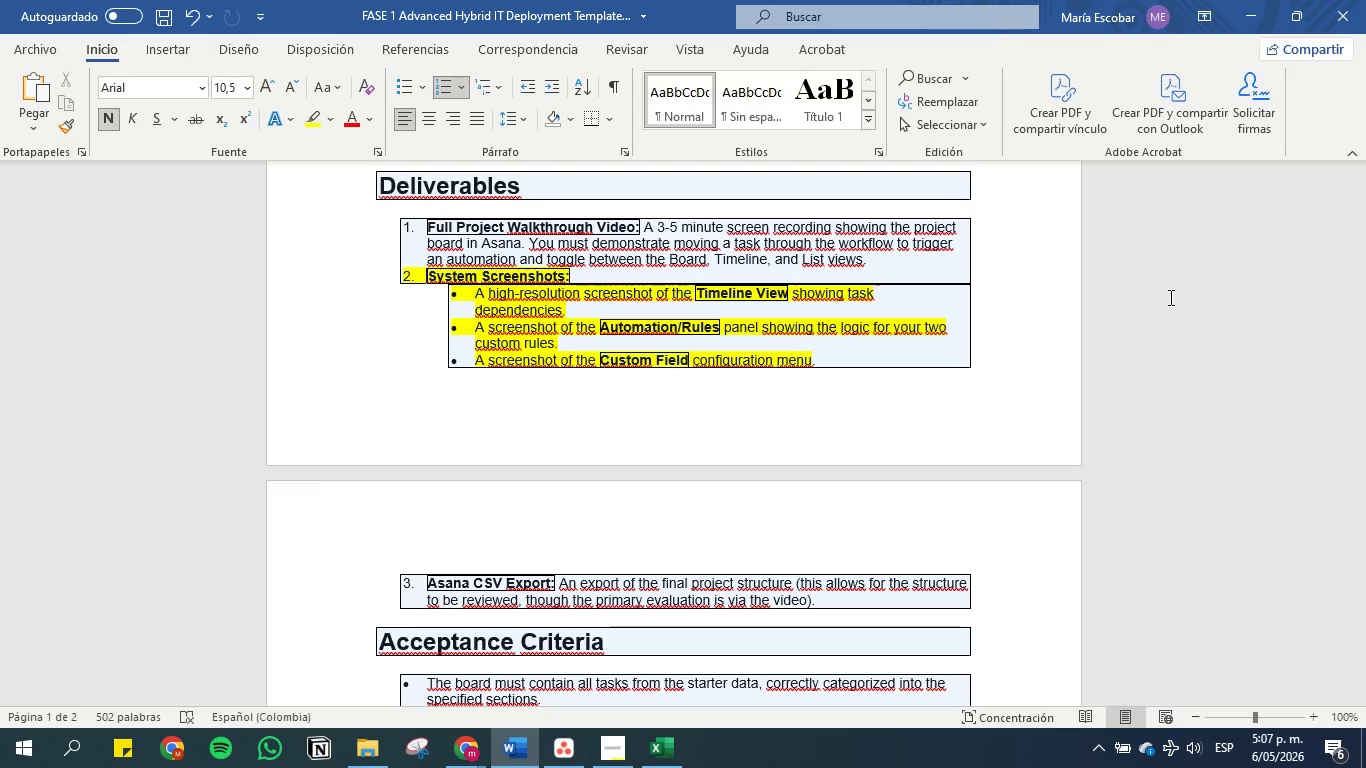 
wait(65.06)
 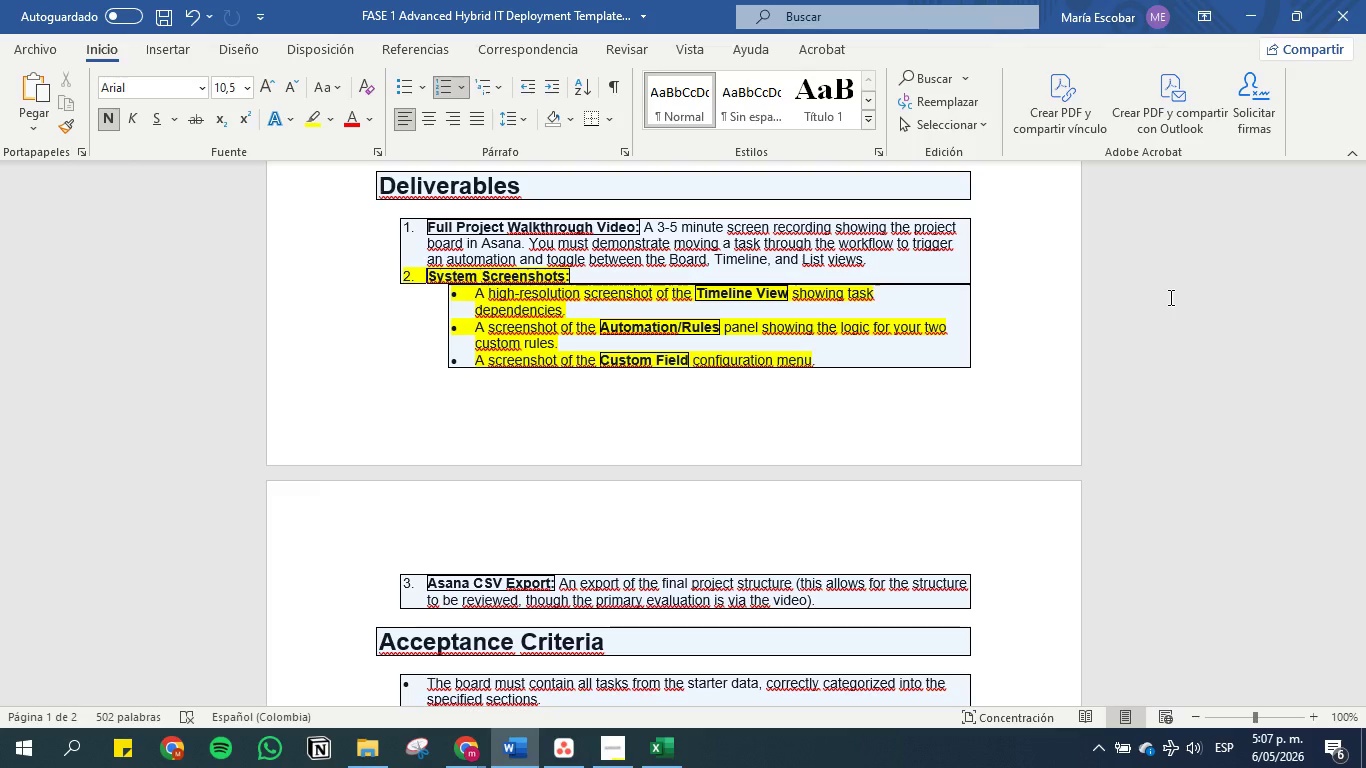 
scroll: coordinate [710, 408], scroll_direction: down, amount: 4.0
 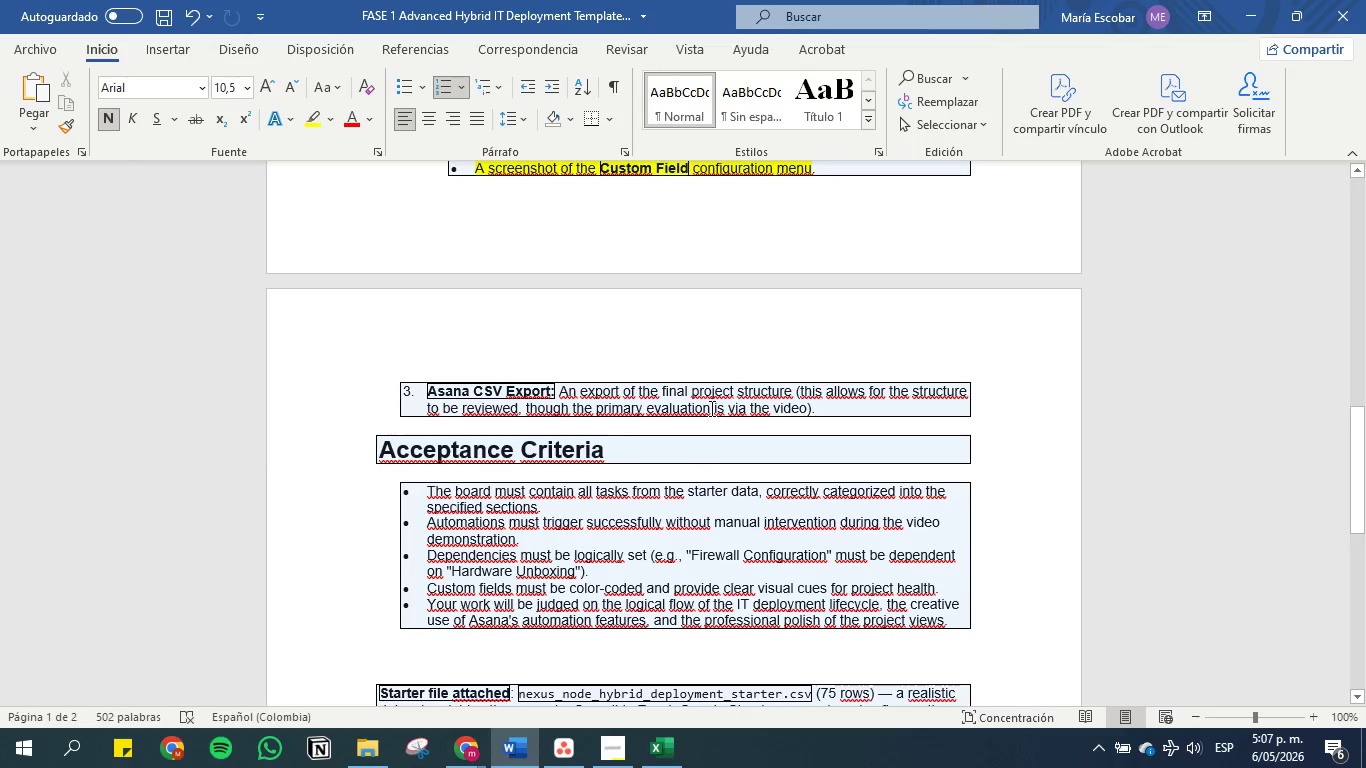 
scroll: coordinate [710, 408], scroll_direction: up, amount: 5.0
 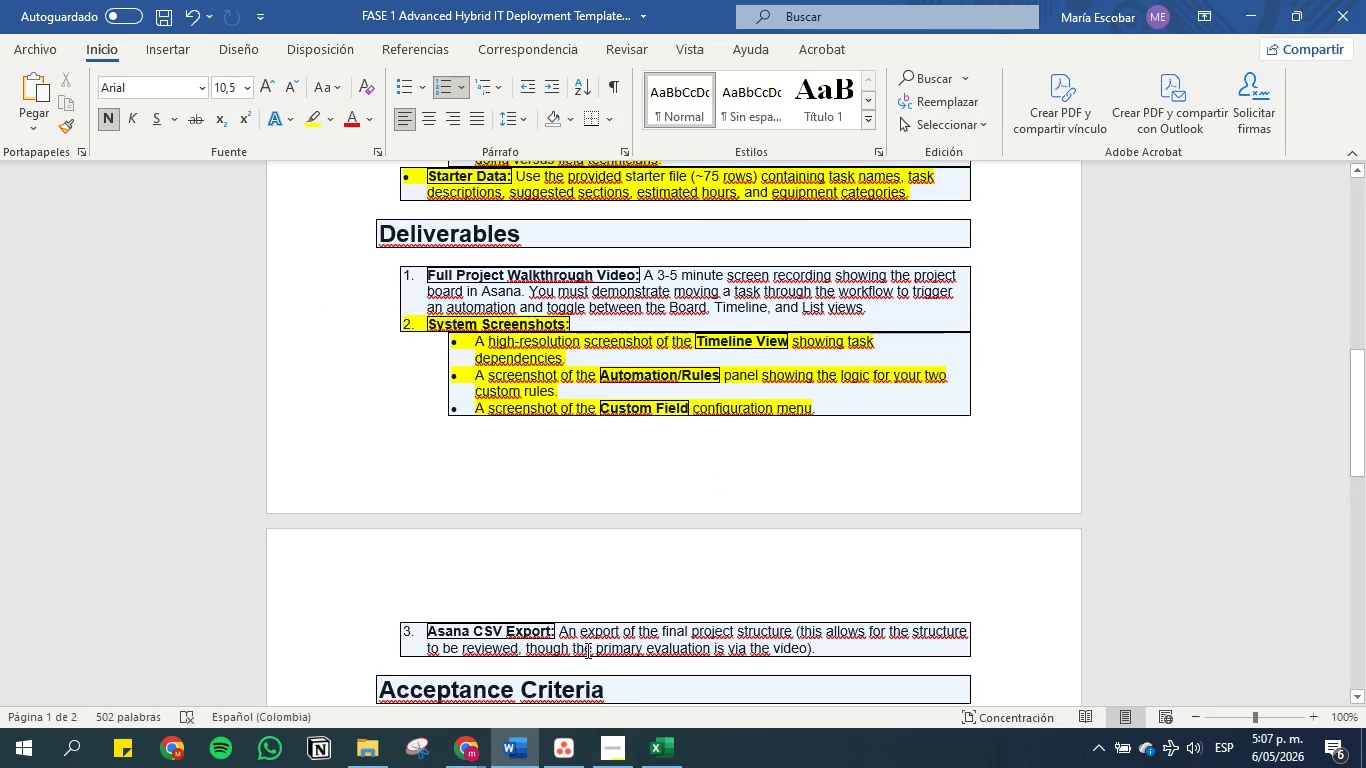 
left_click([567, 757])
 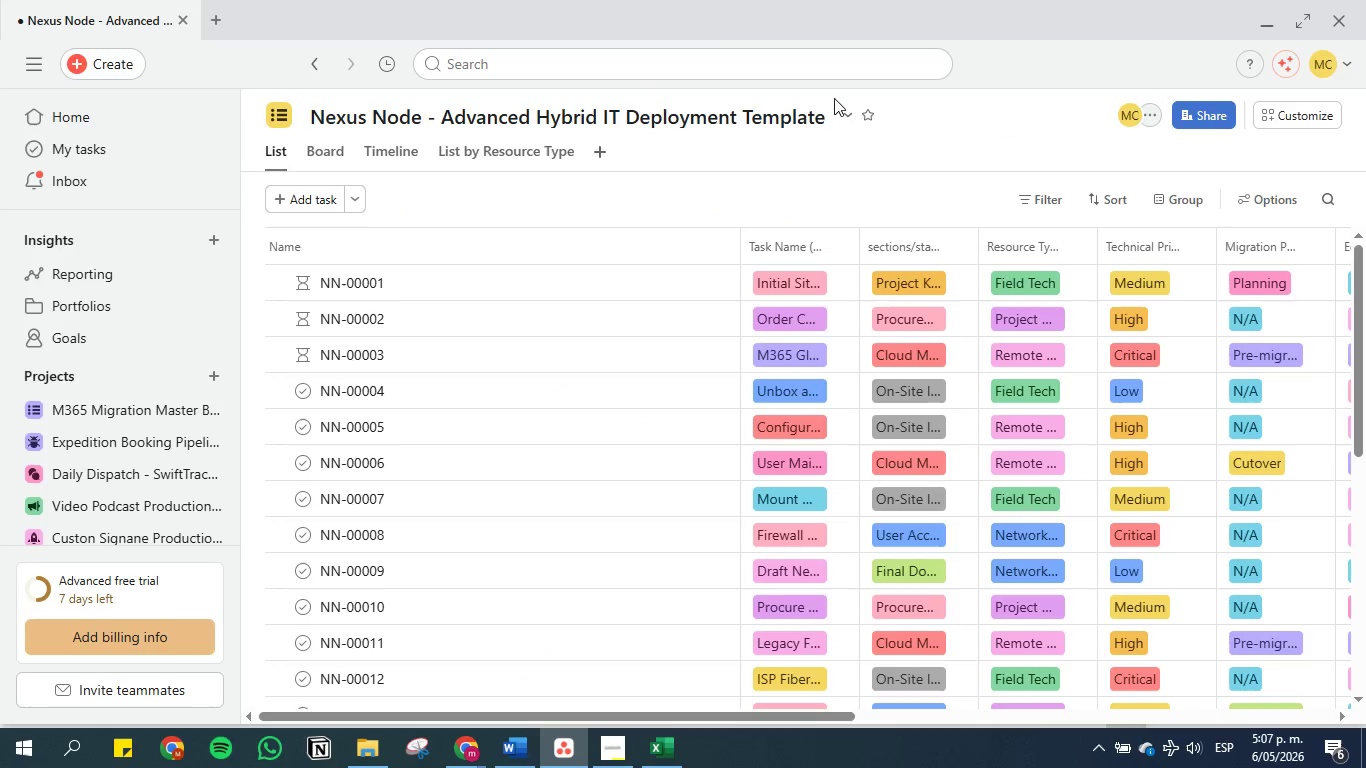 
left_click([850, 123])
 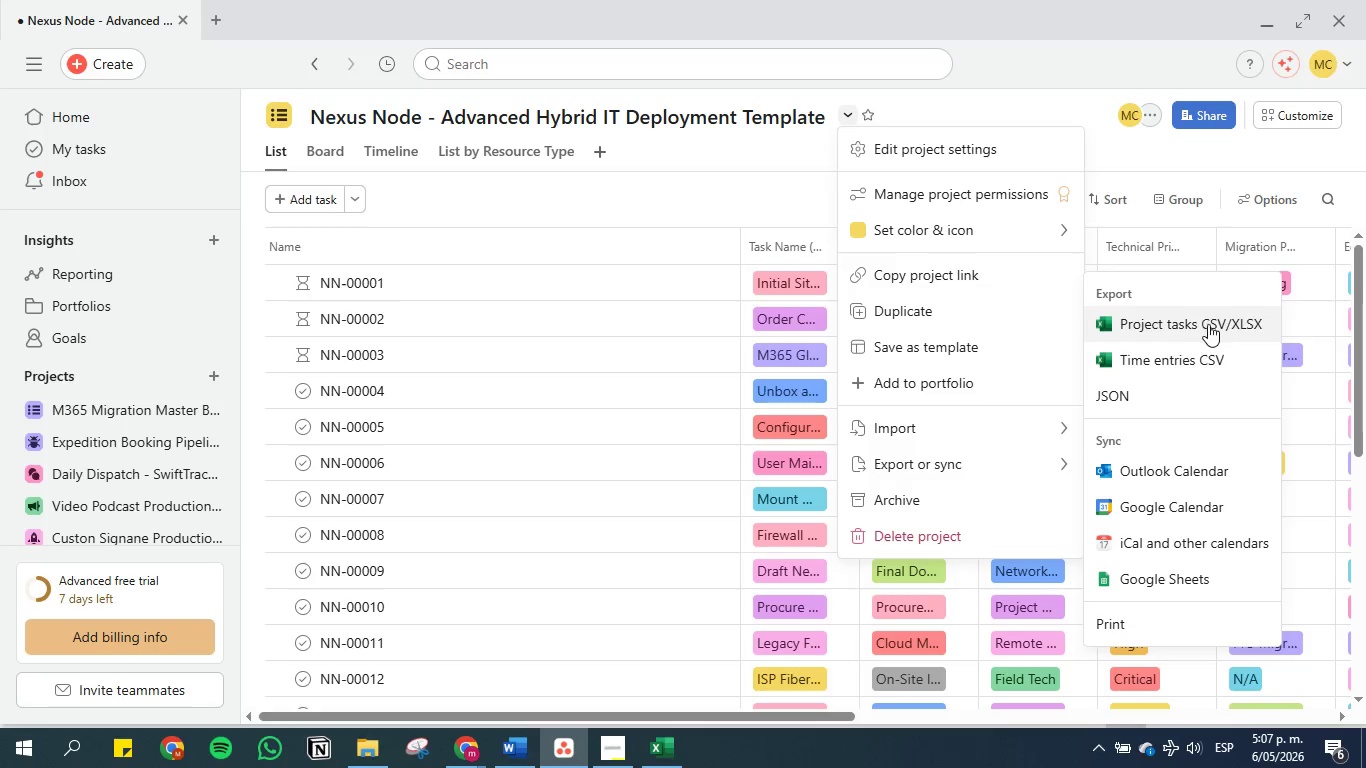 
wait(15.69)
 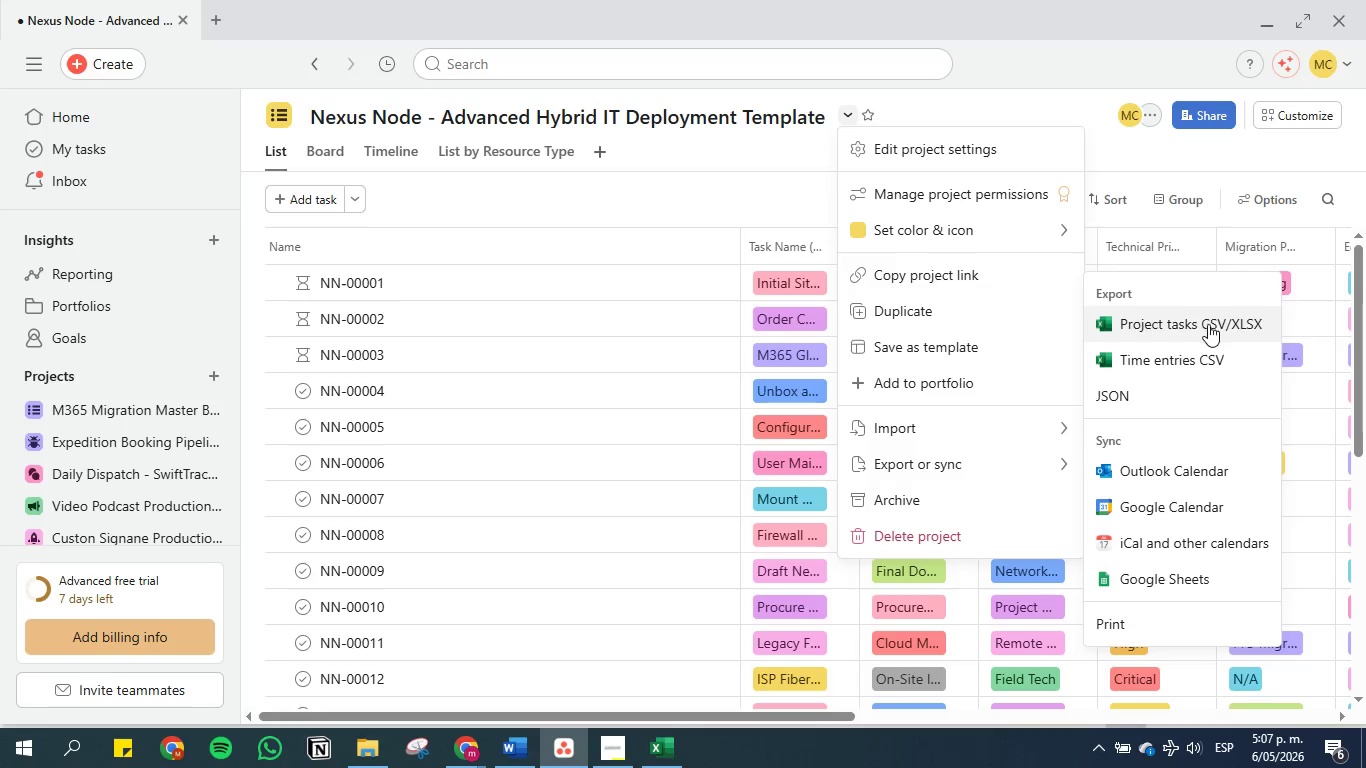 
left_click([711, 146])
 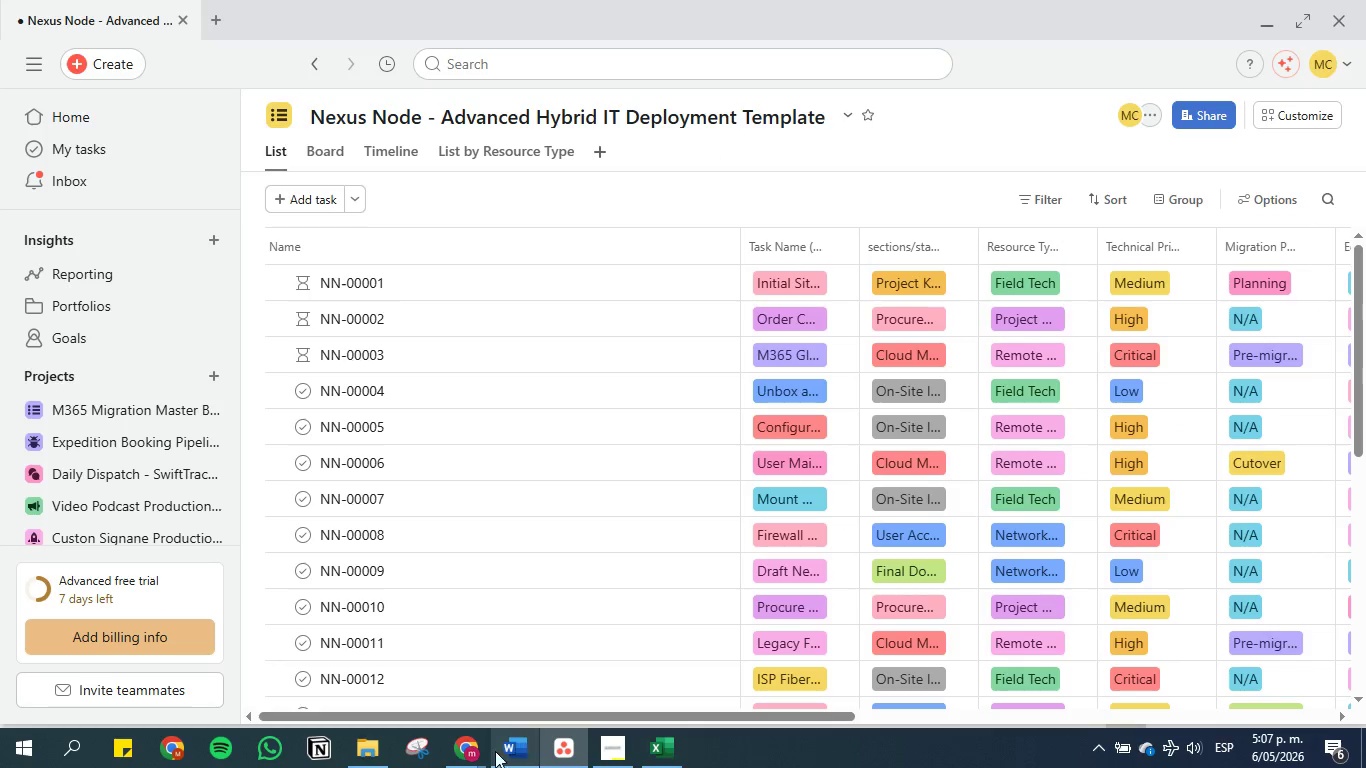 
left_click([465, 753])
 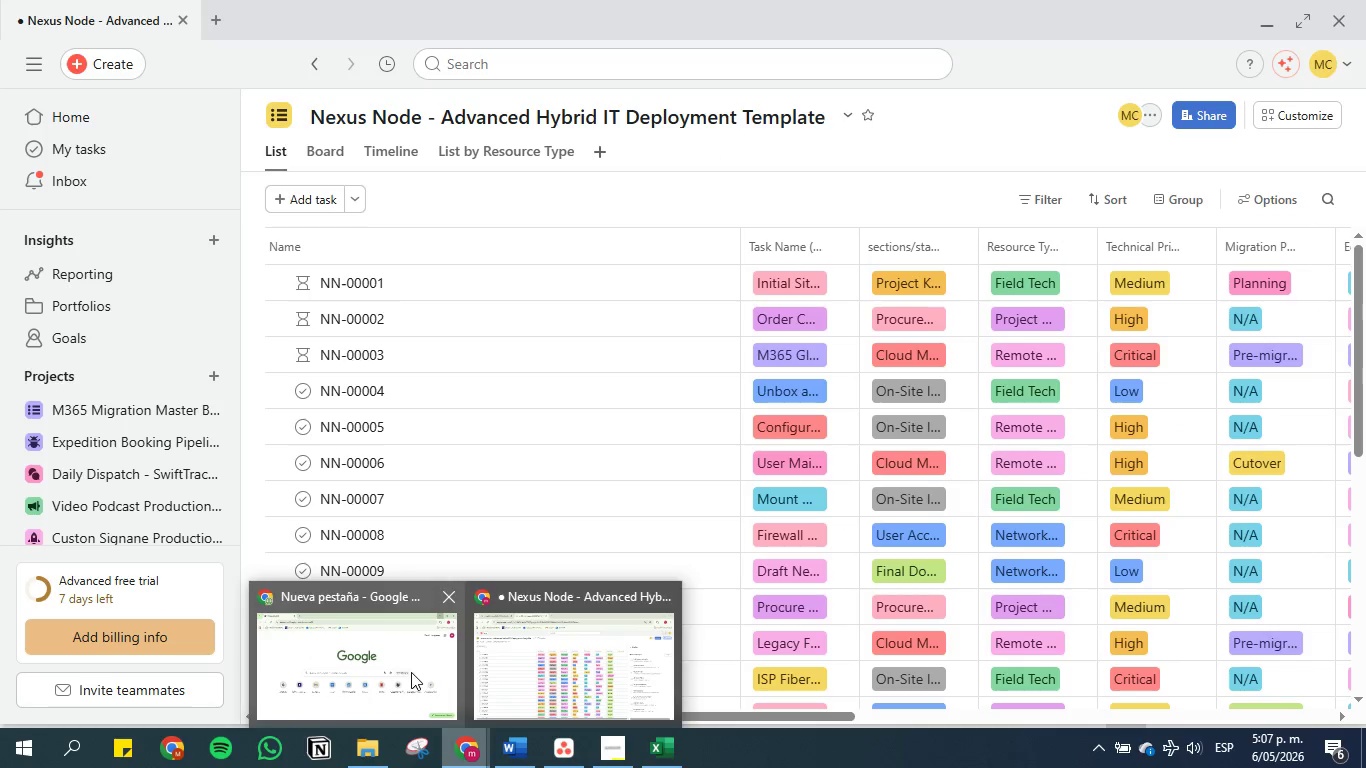 
left_click([565, 647])
 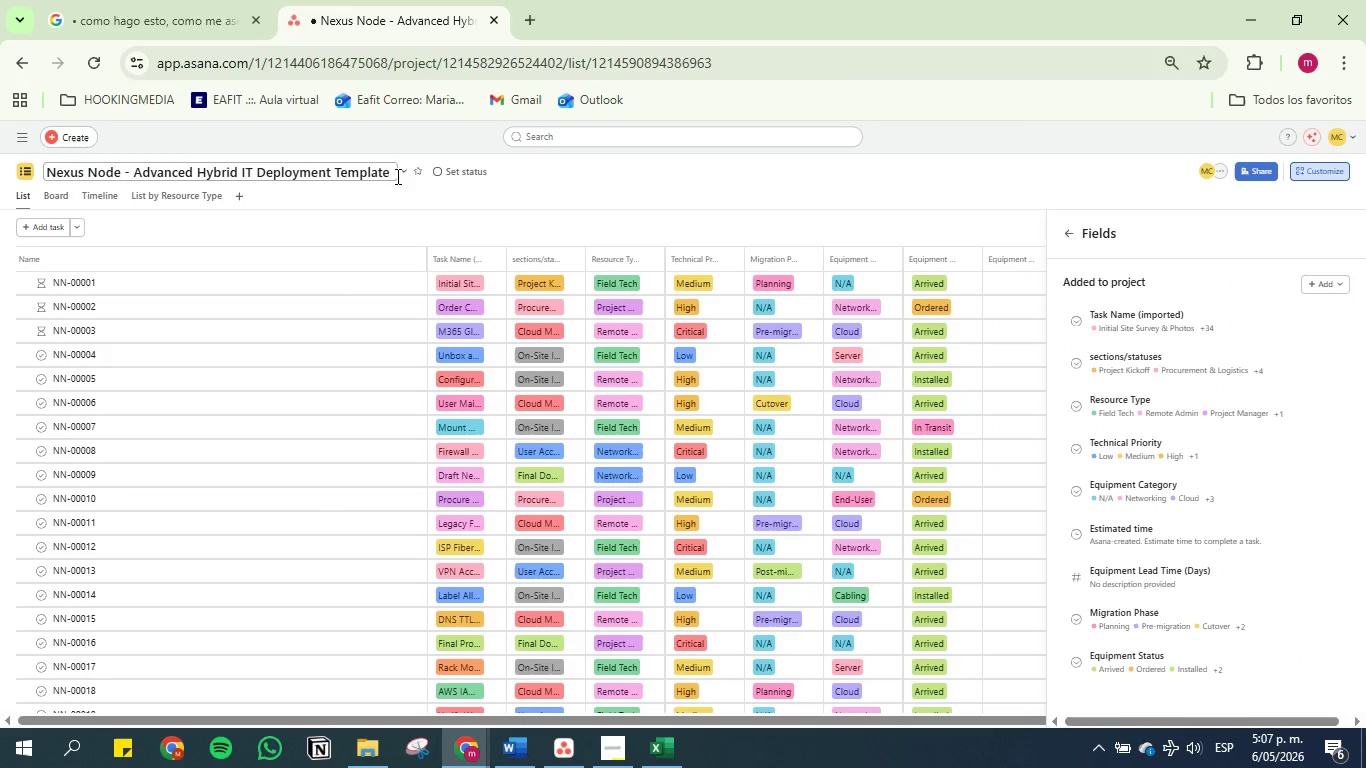 
left_click([403, 174])
 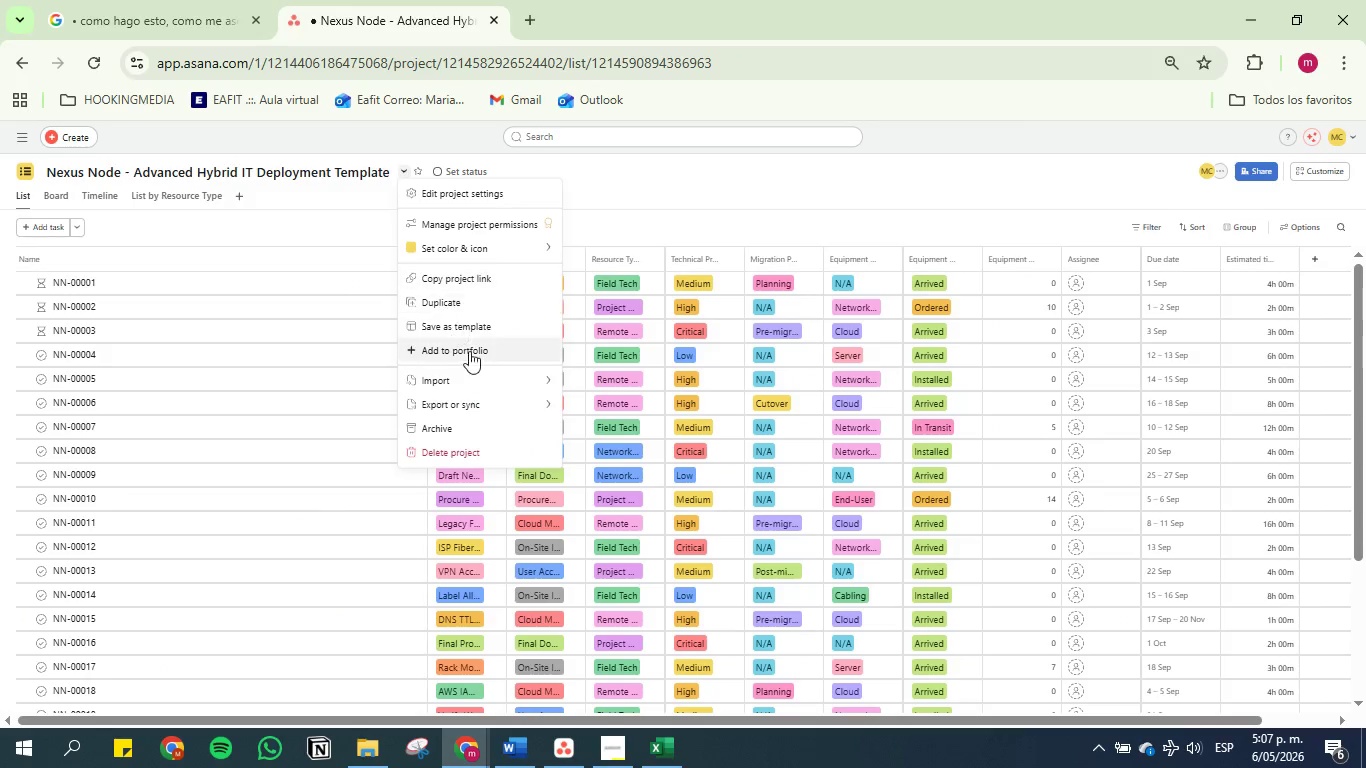 
mouse_move([506, 411])
 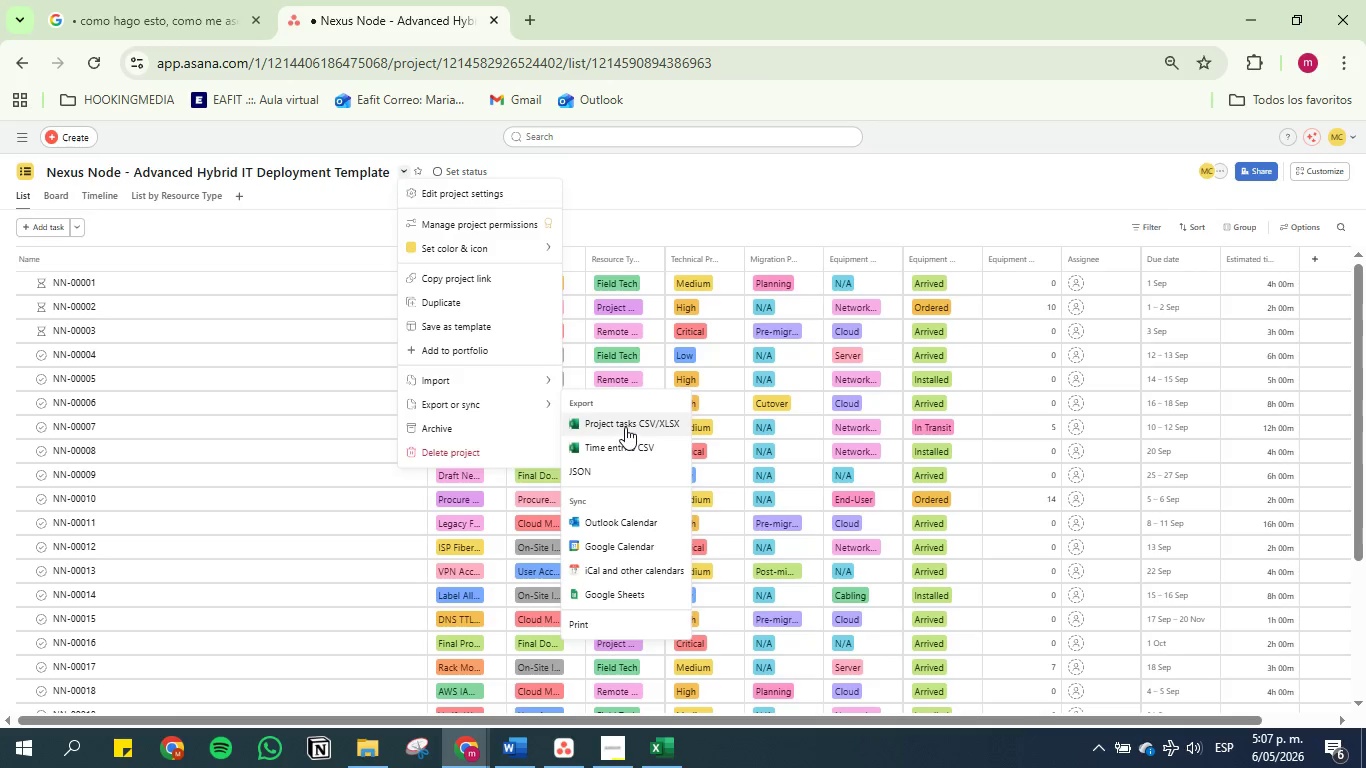 
wait(10.58)
 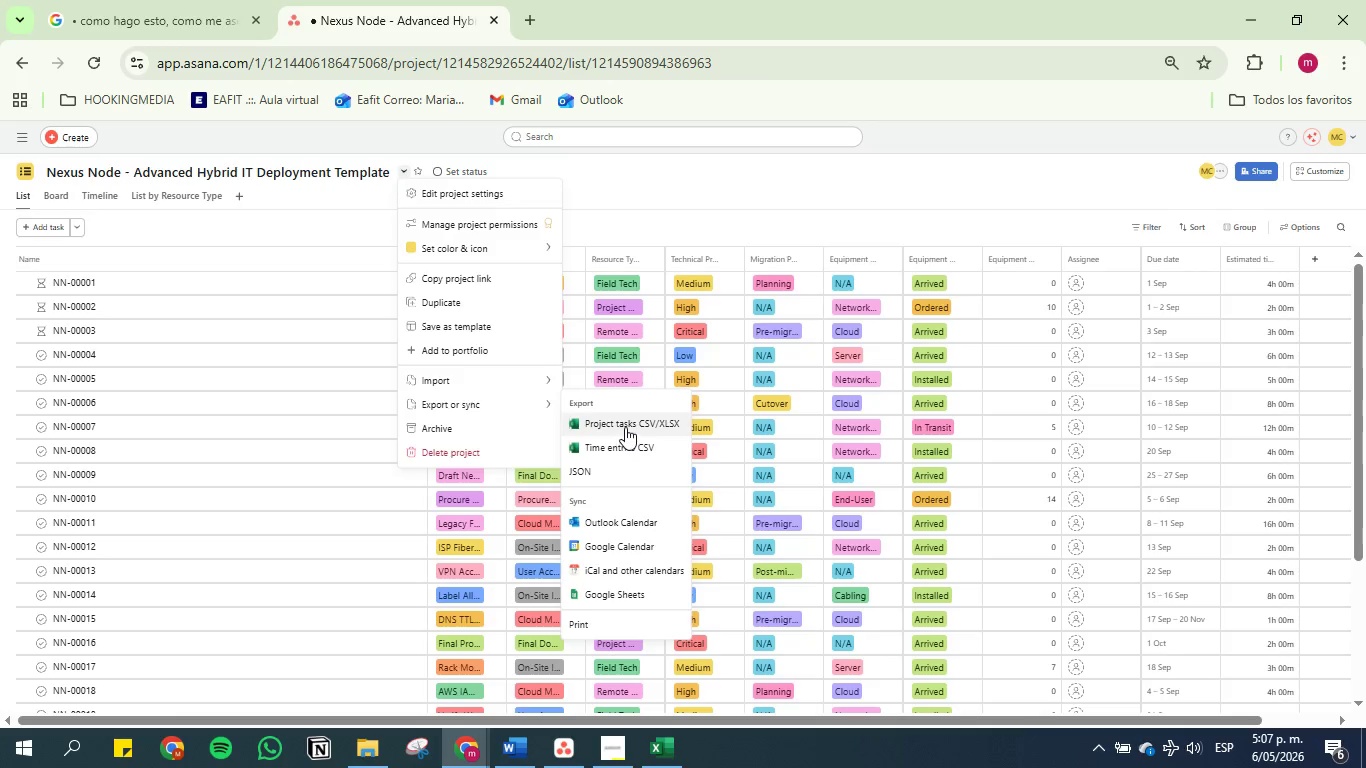 
left_click([625, 427])
 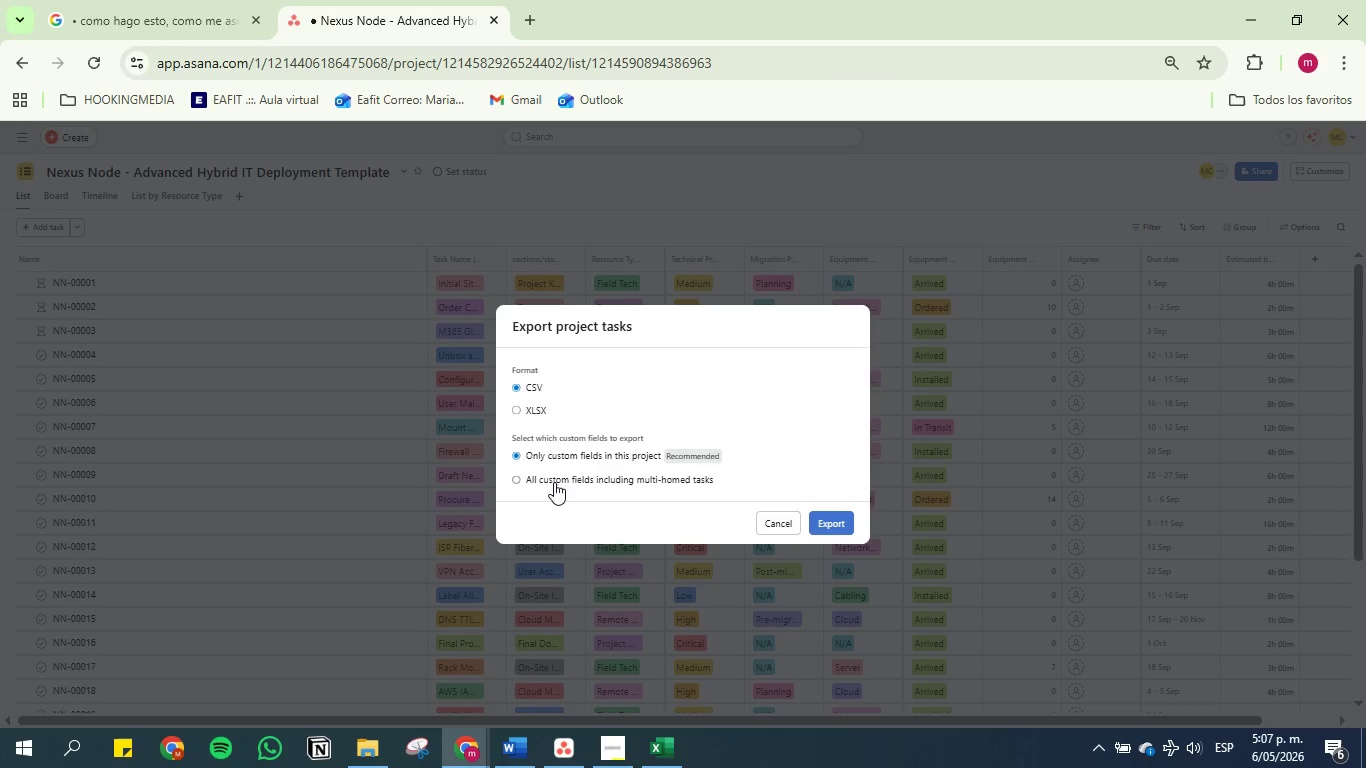 
wait(5.78)
 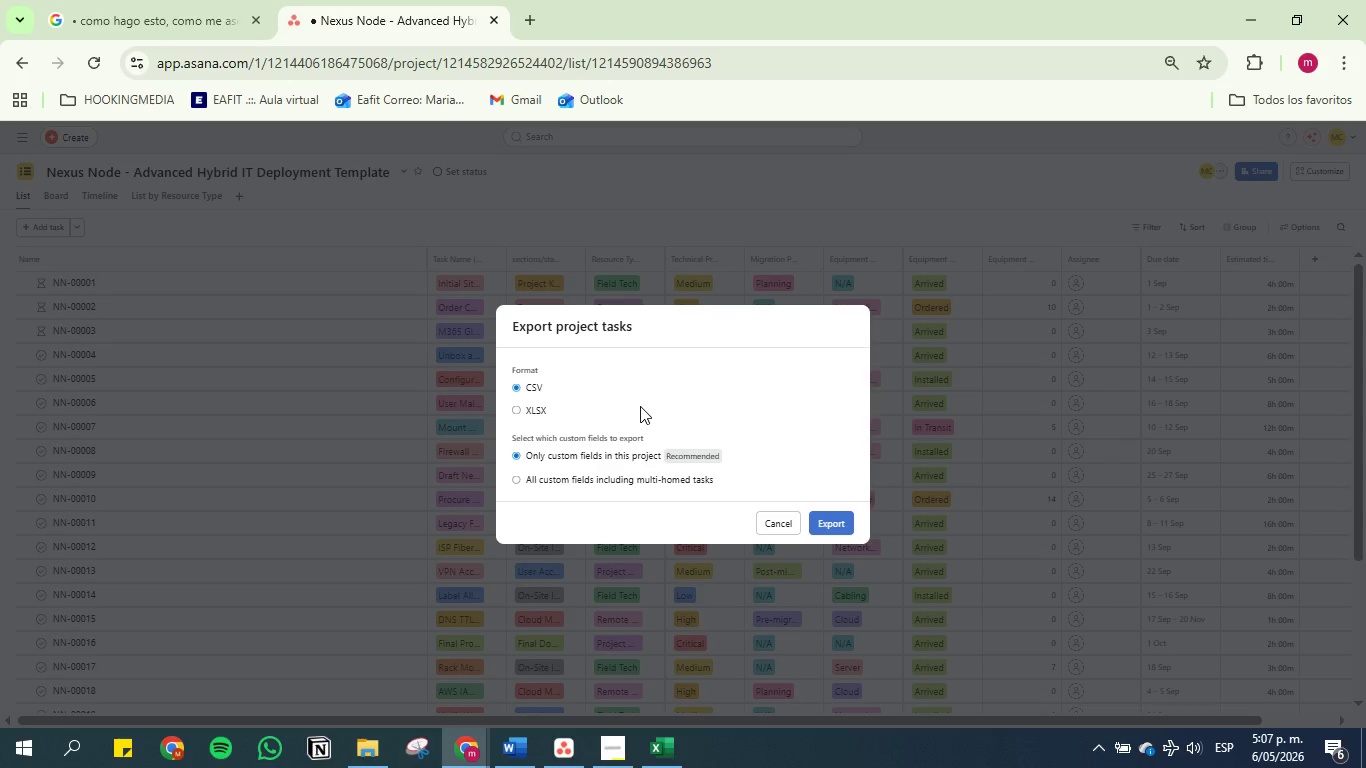 
left_click([515, 481])
 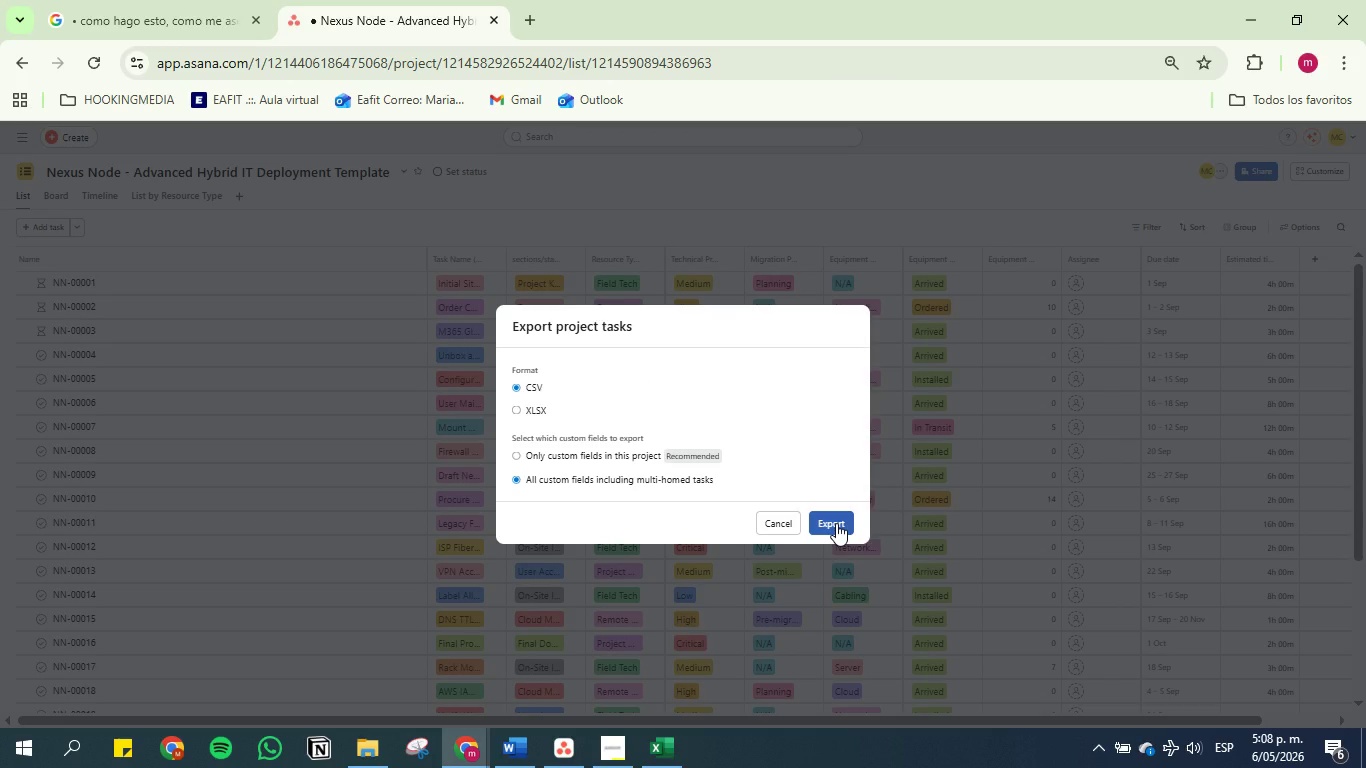 
wait(5.33)
 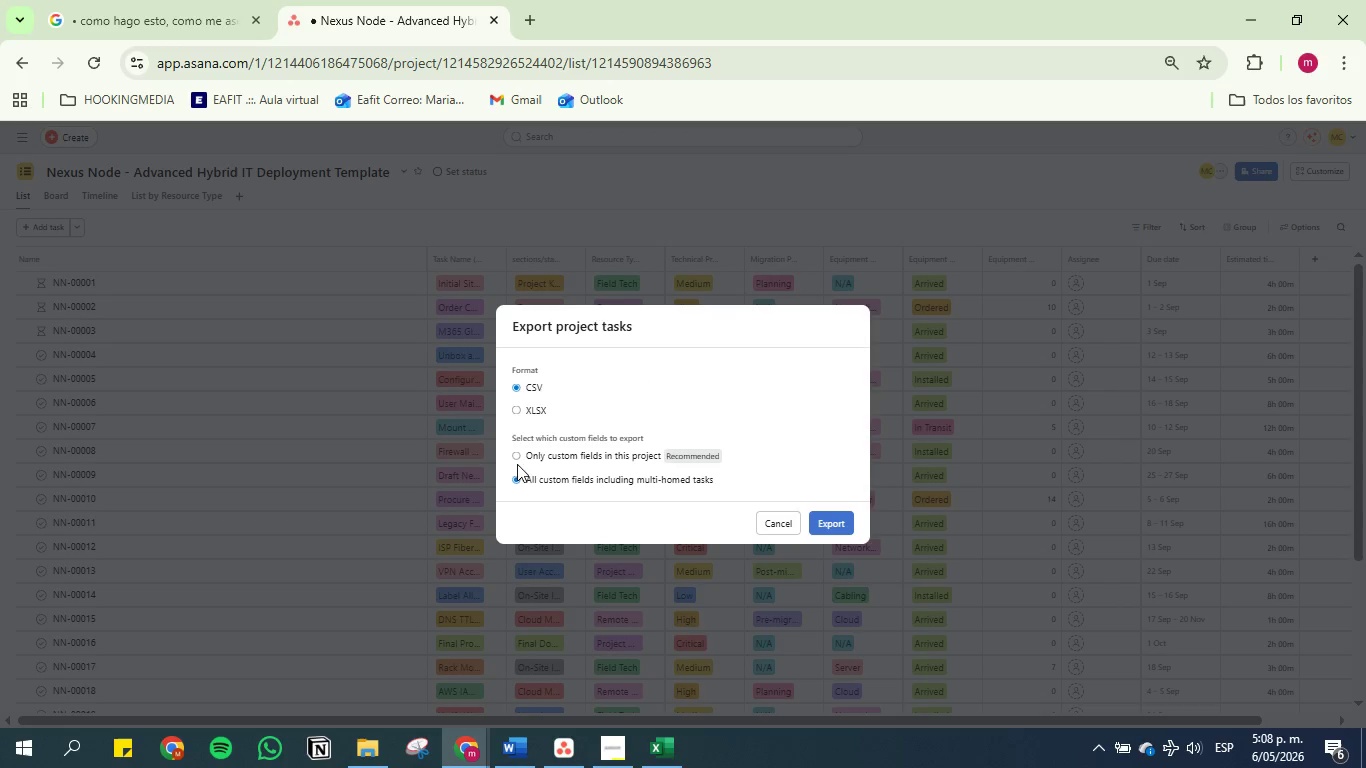 
left_click([836, 523])
 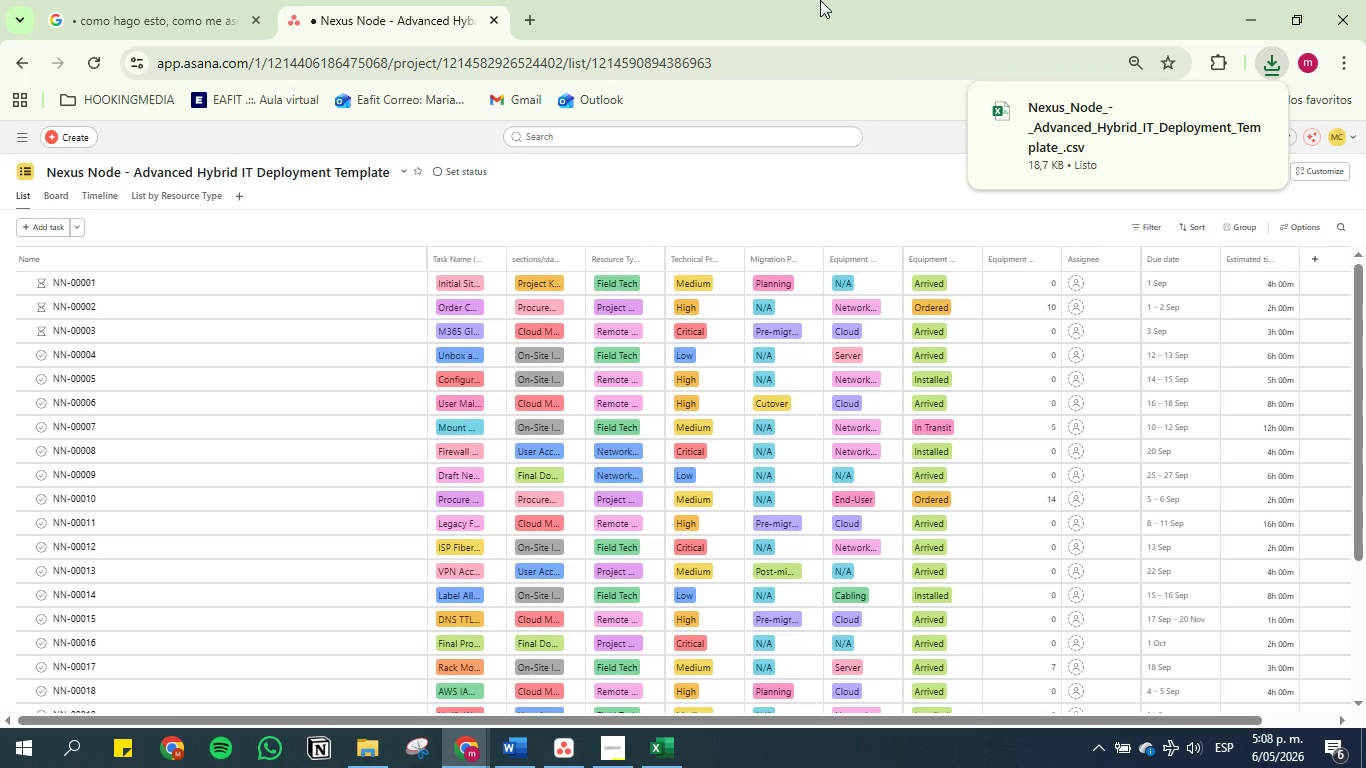 
left_click([1117, 136])
 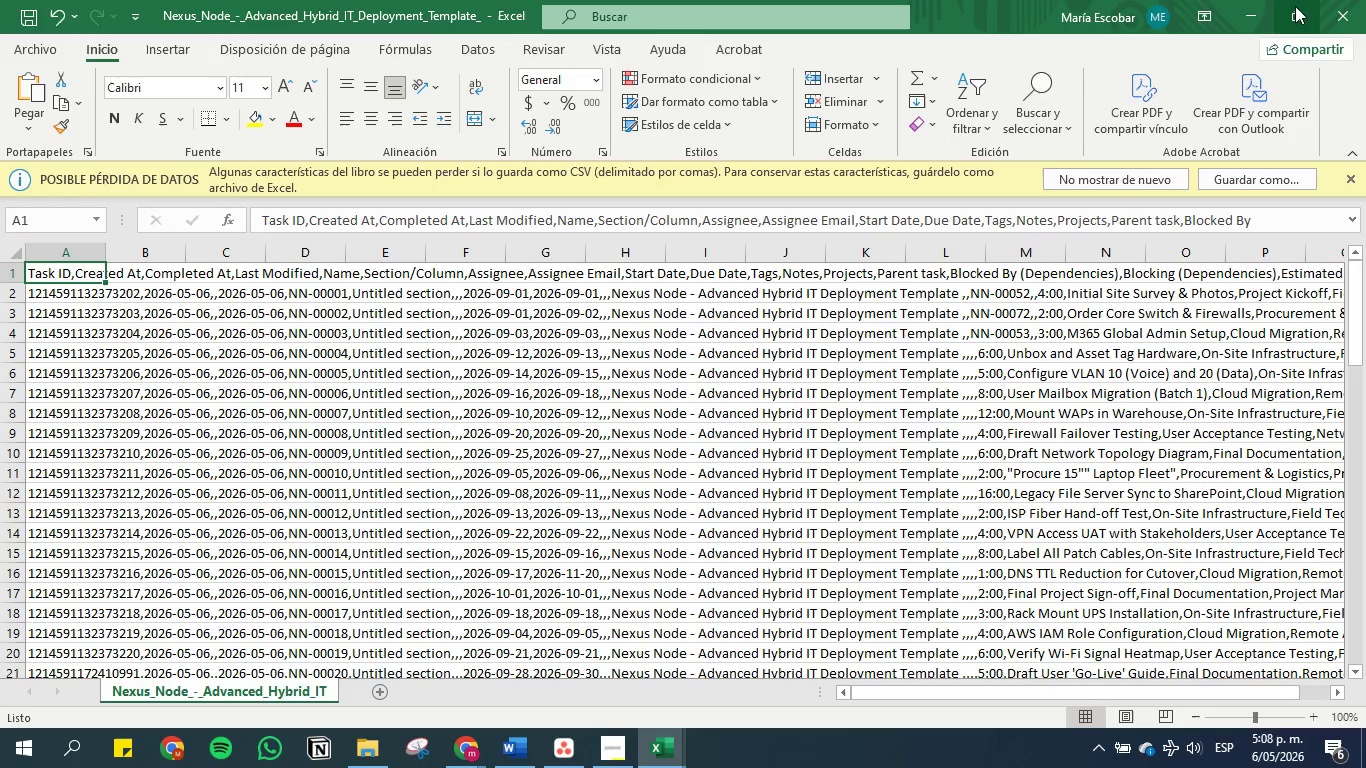 
wait(5.58)
 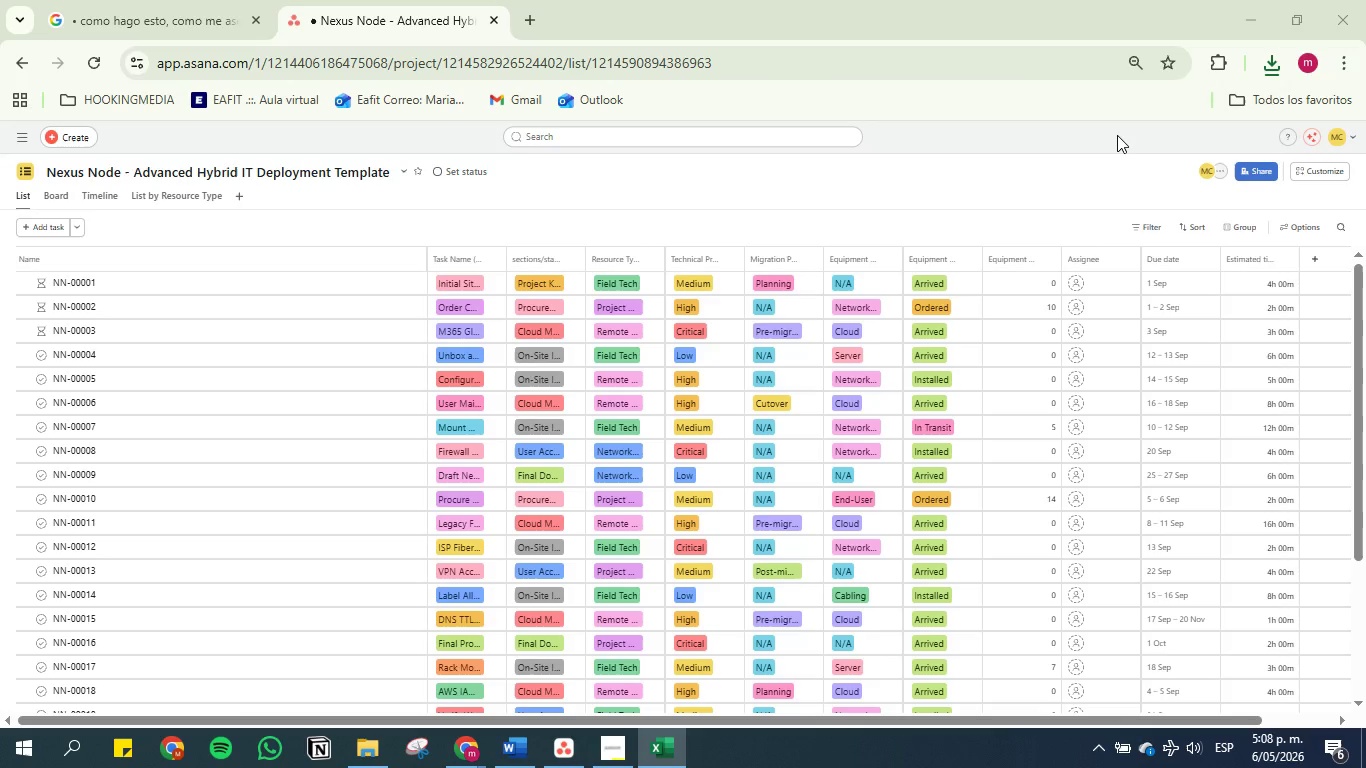 
scroll: coordinate [651, 469], scroll_direction: down, amount: 16.0
 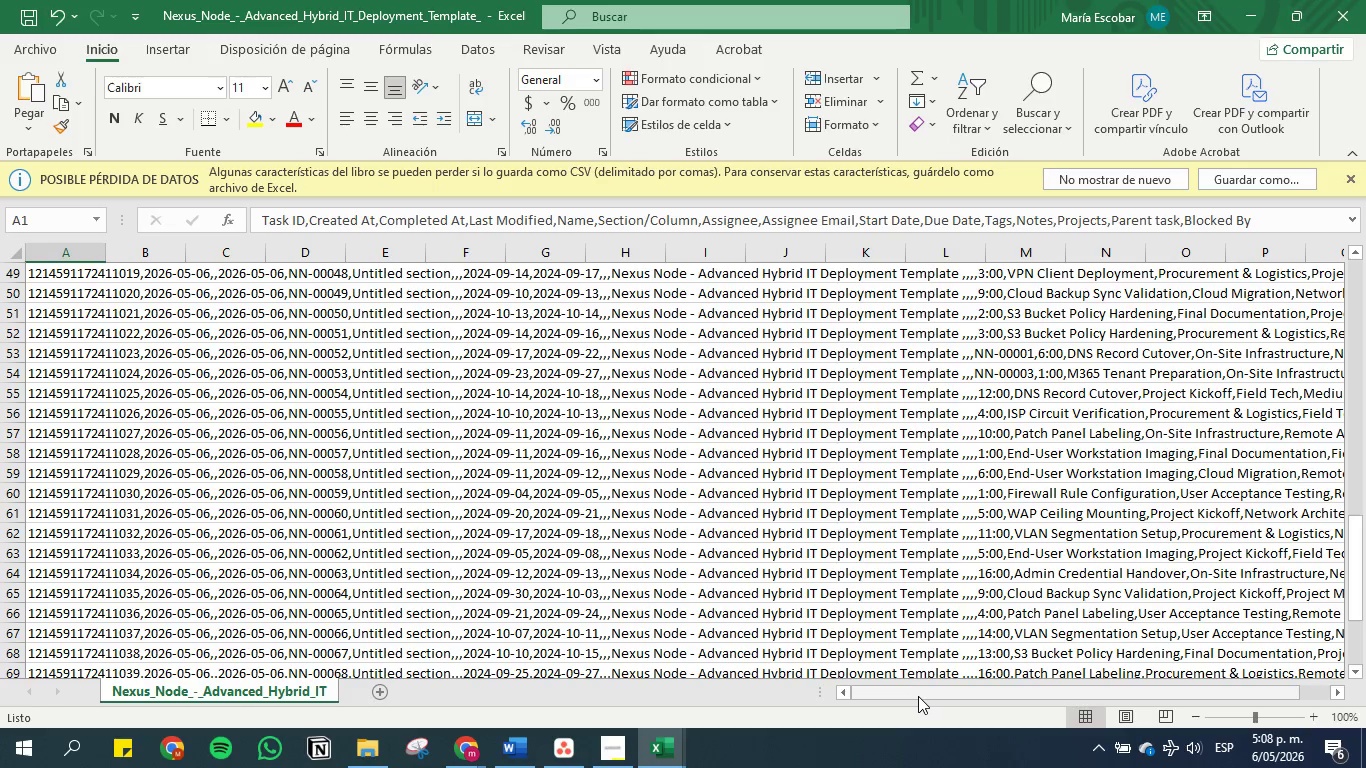 
left_click_drag(start_coordinate=[916, 695], to_coordinate=[1276, 673])
 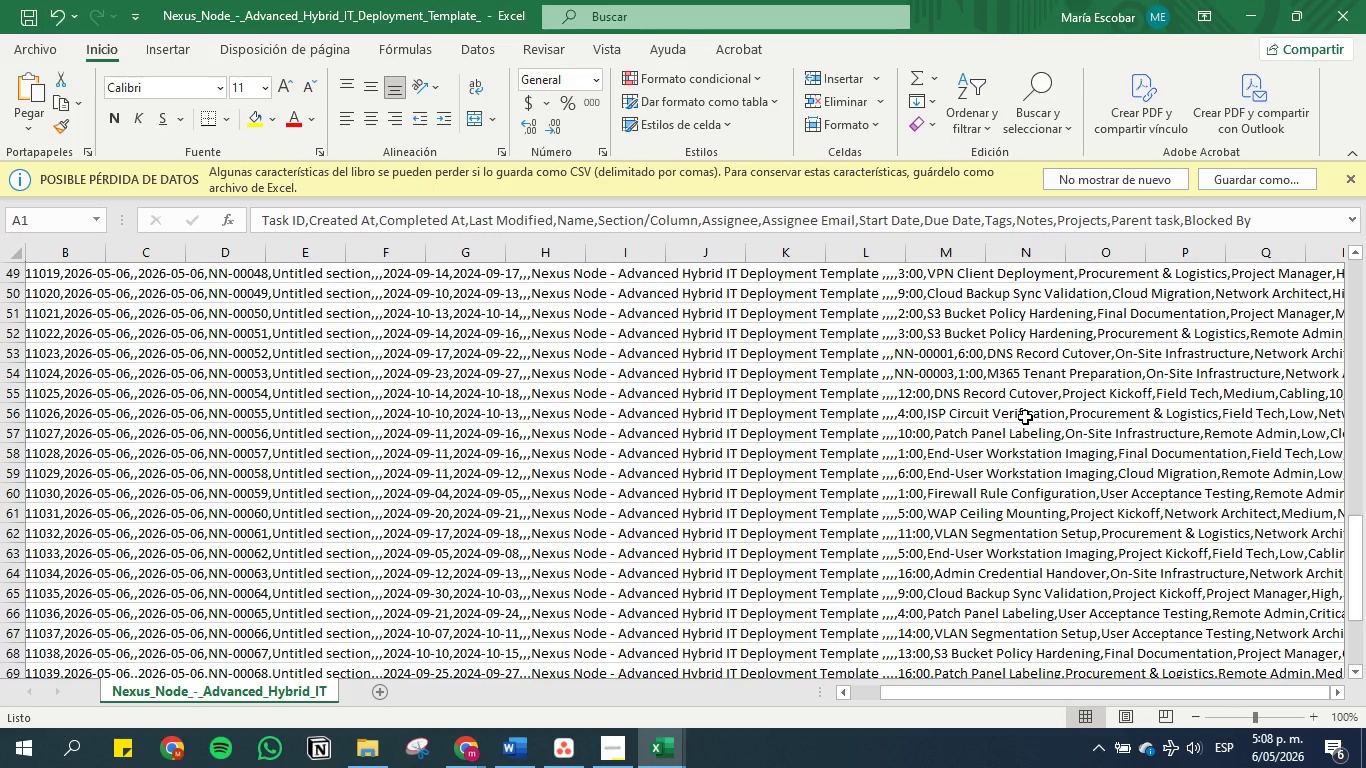 
scroll: coordinate [1169, 455], scroll_direction: up, amount: 35.0
 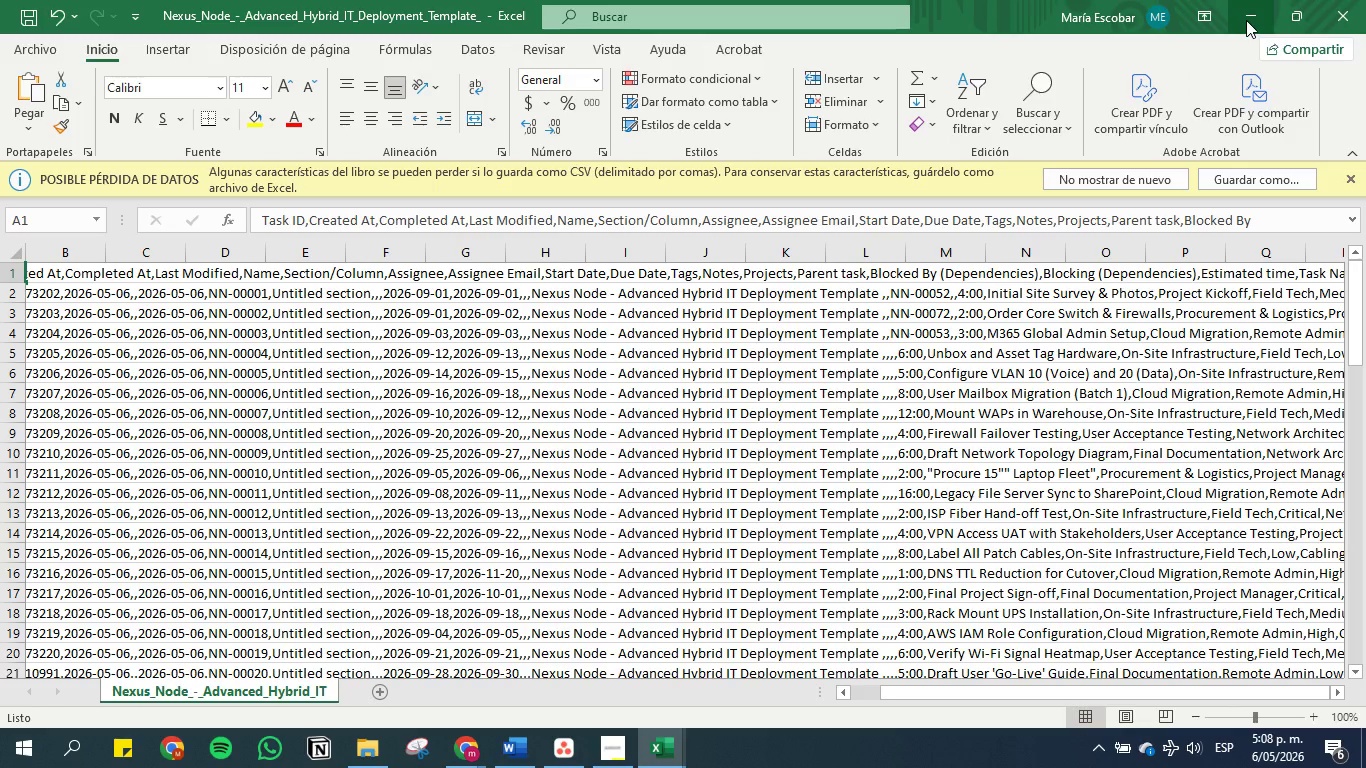 
left_click([1245, 5])
 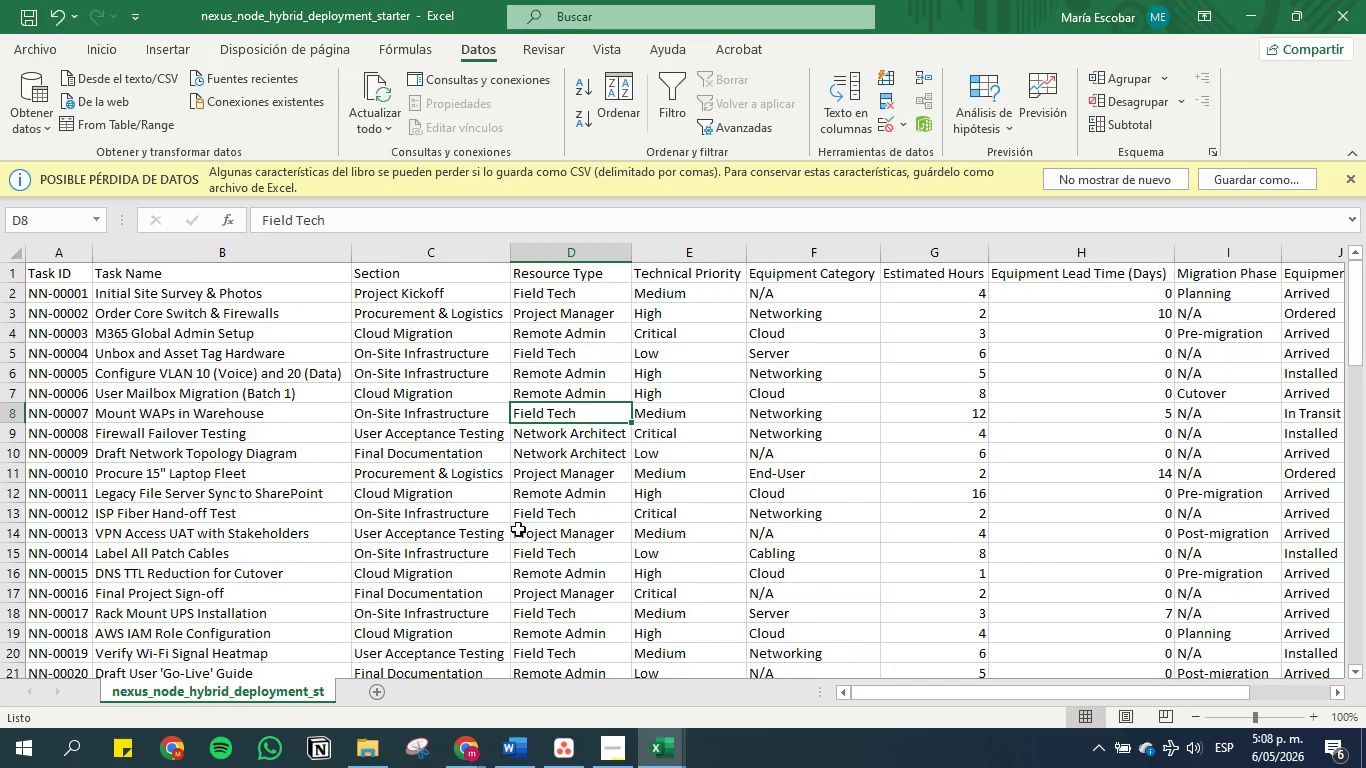 
left_click([357, 746])
 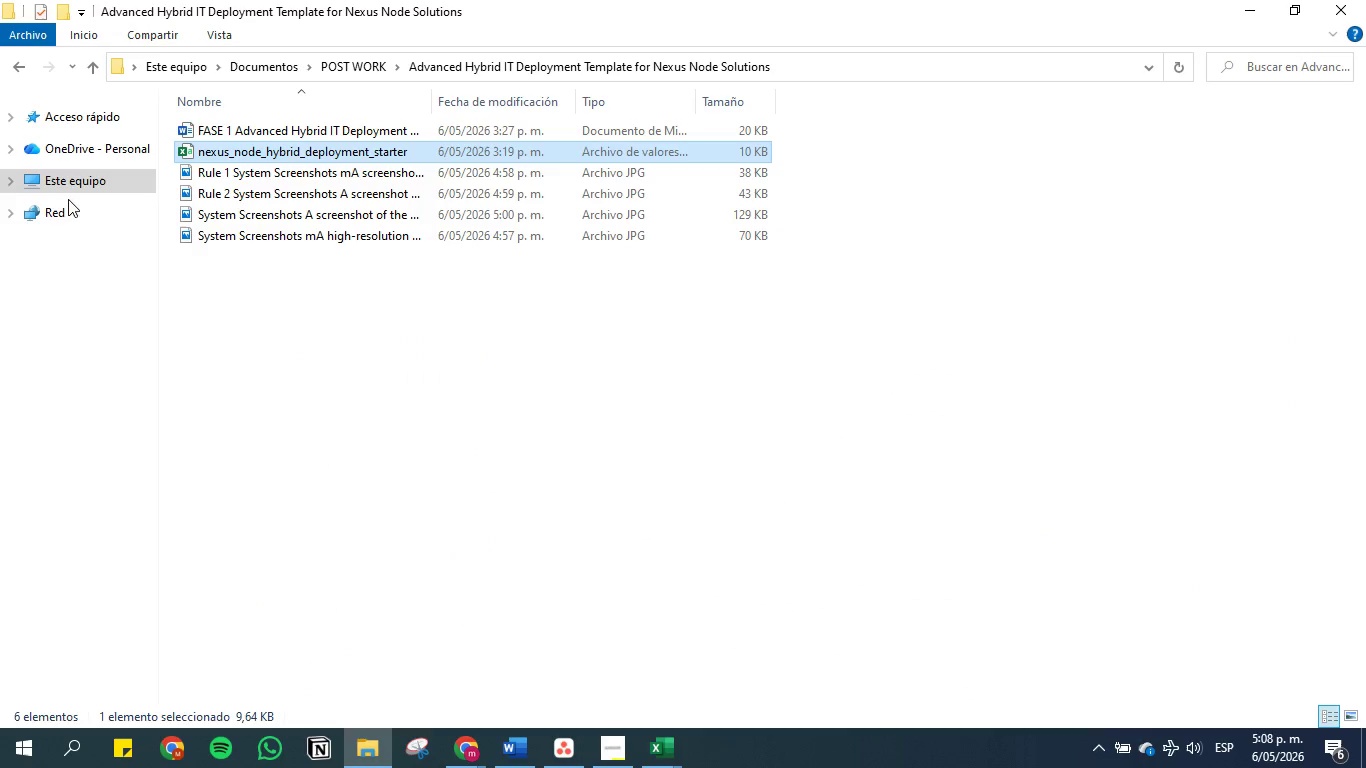 
left_click([71, 181])
 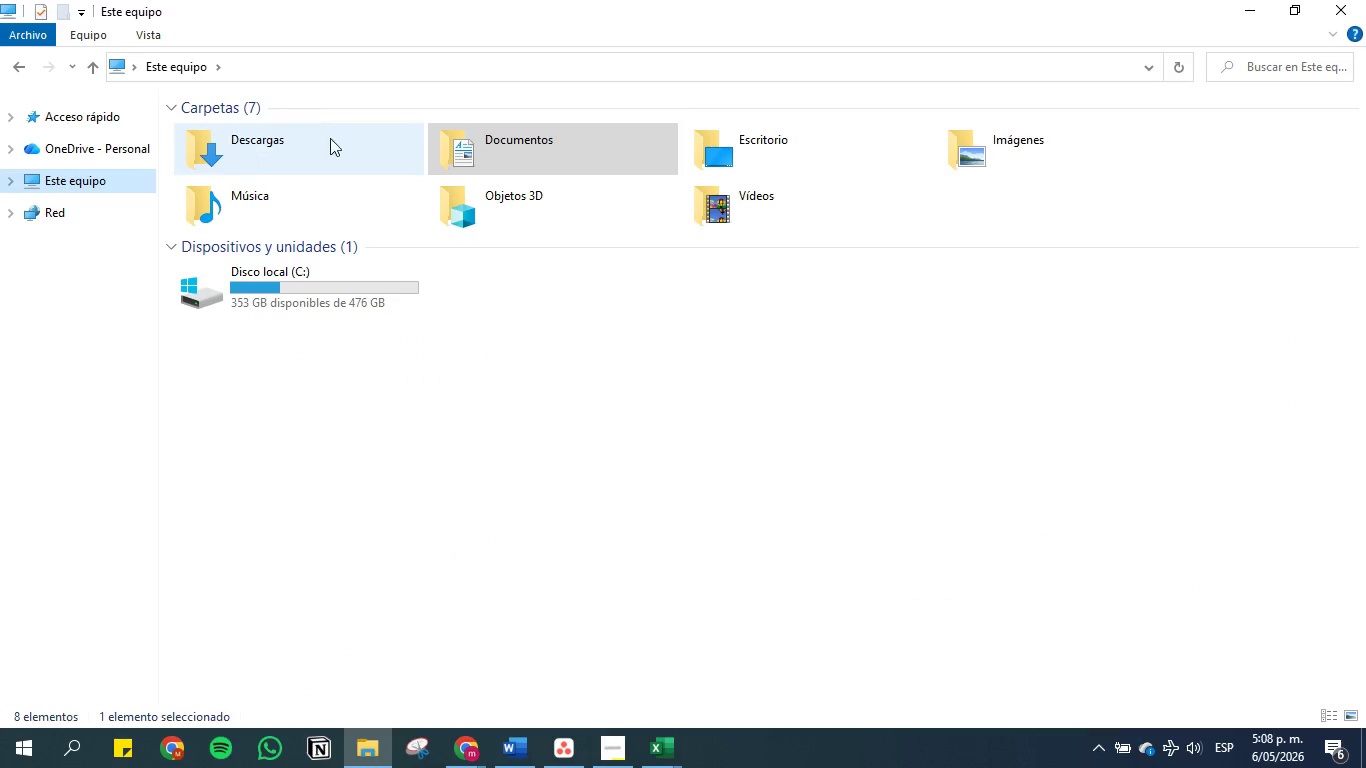 
left_click([287, 147])
 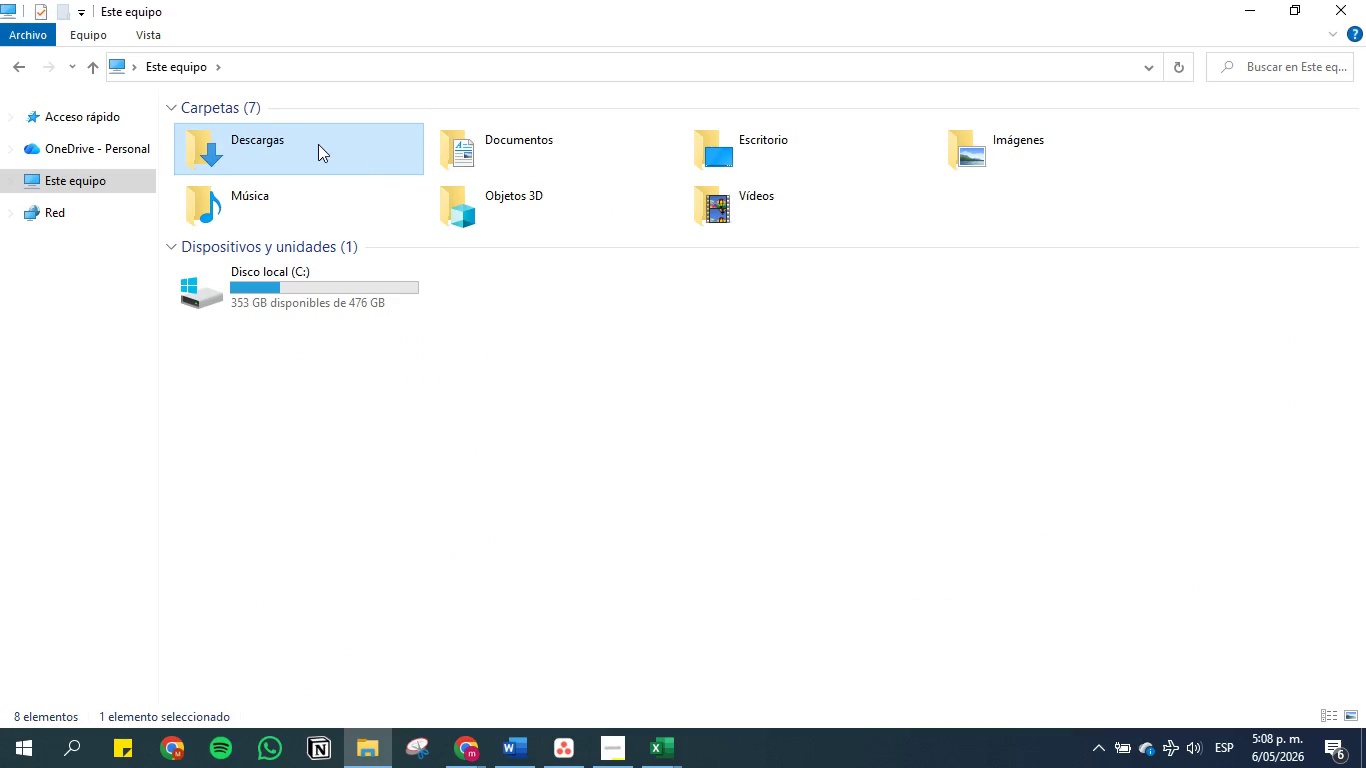 
double_click([318, 144])
 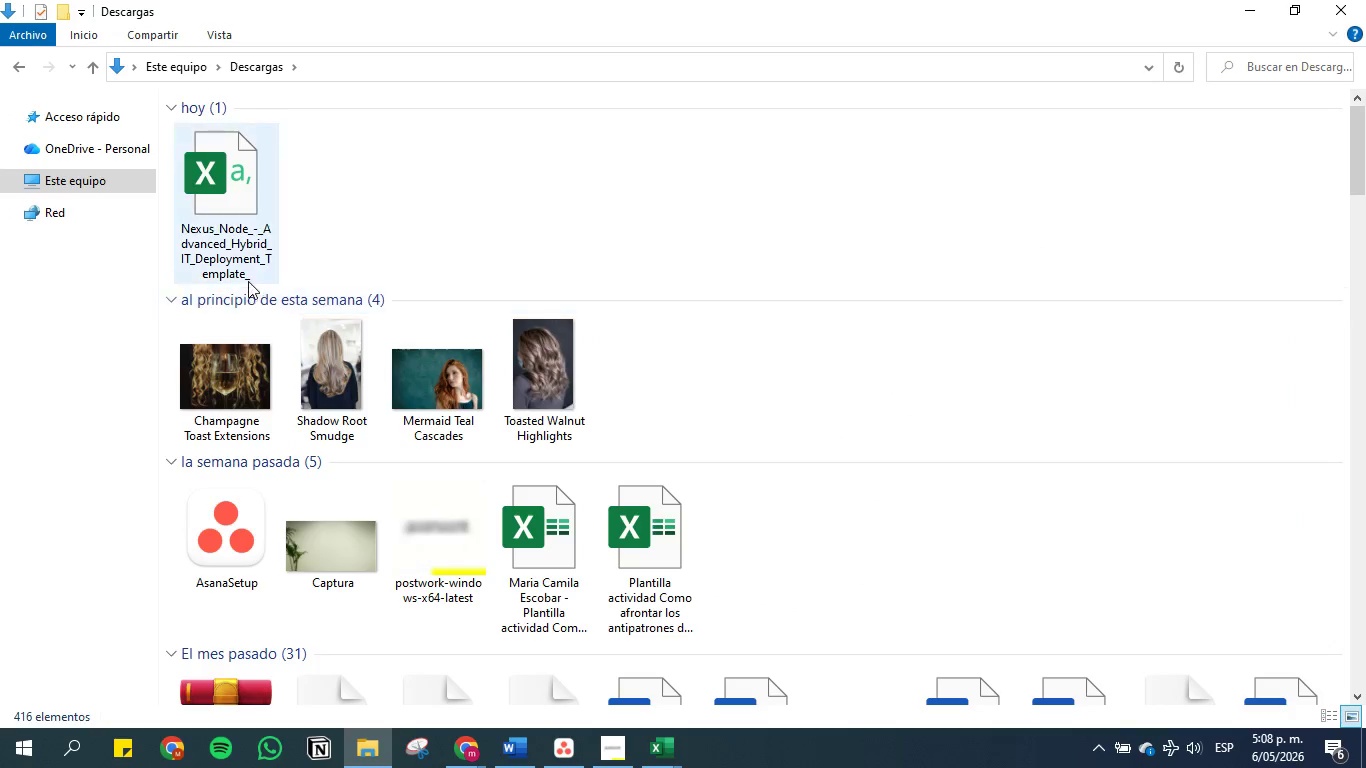 
right_click([248, 218])
 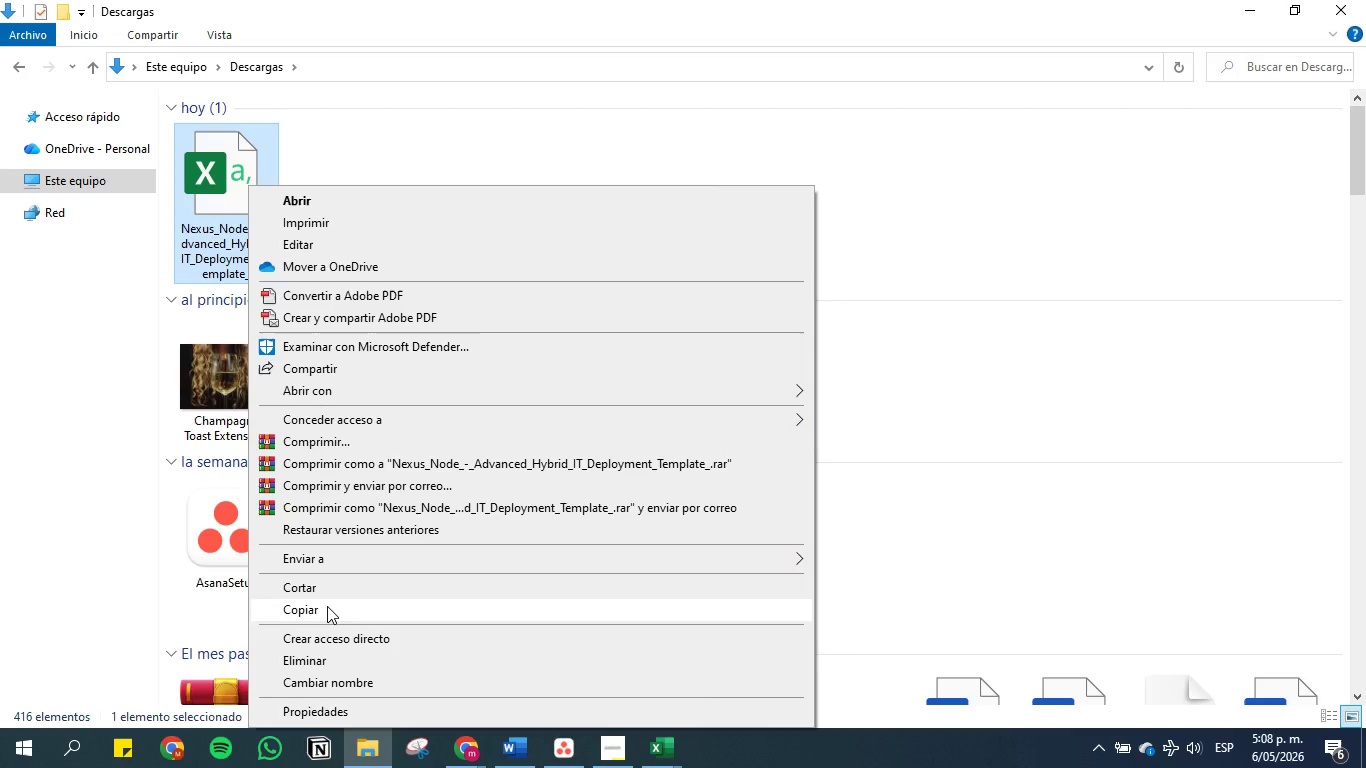 
left_click([327, 606])
 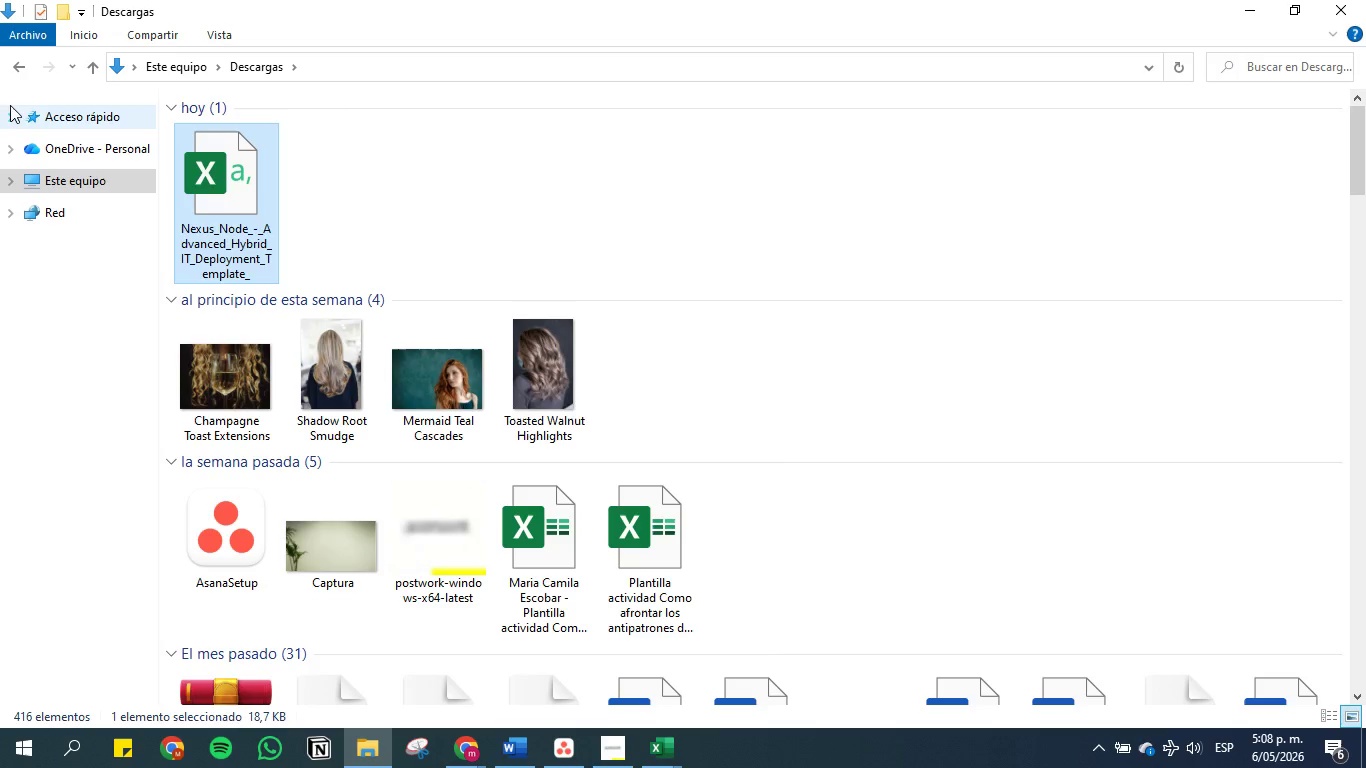 
left_click([19, 65])
 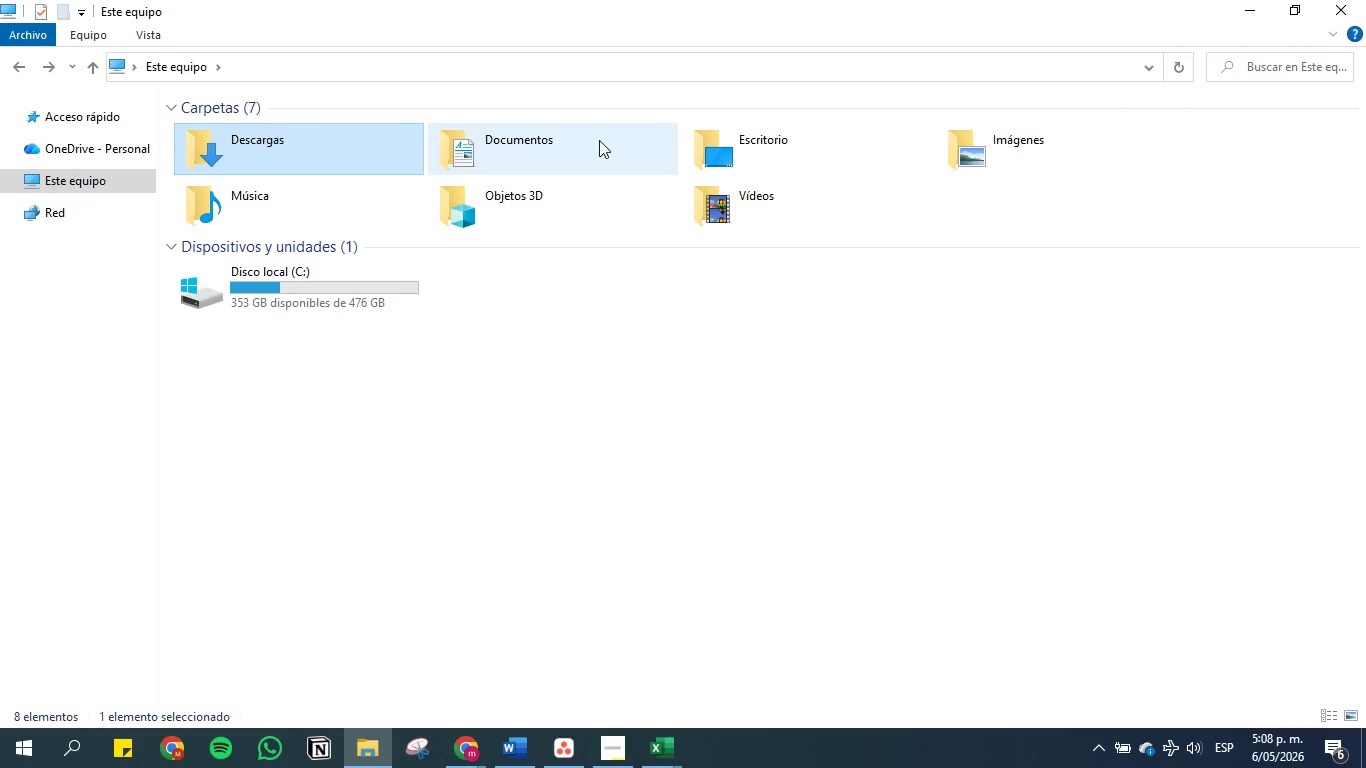 
double_click([574, 140])
 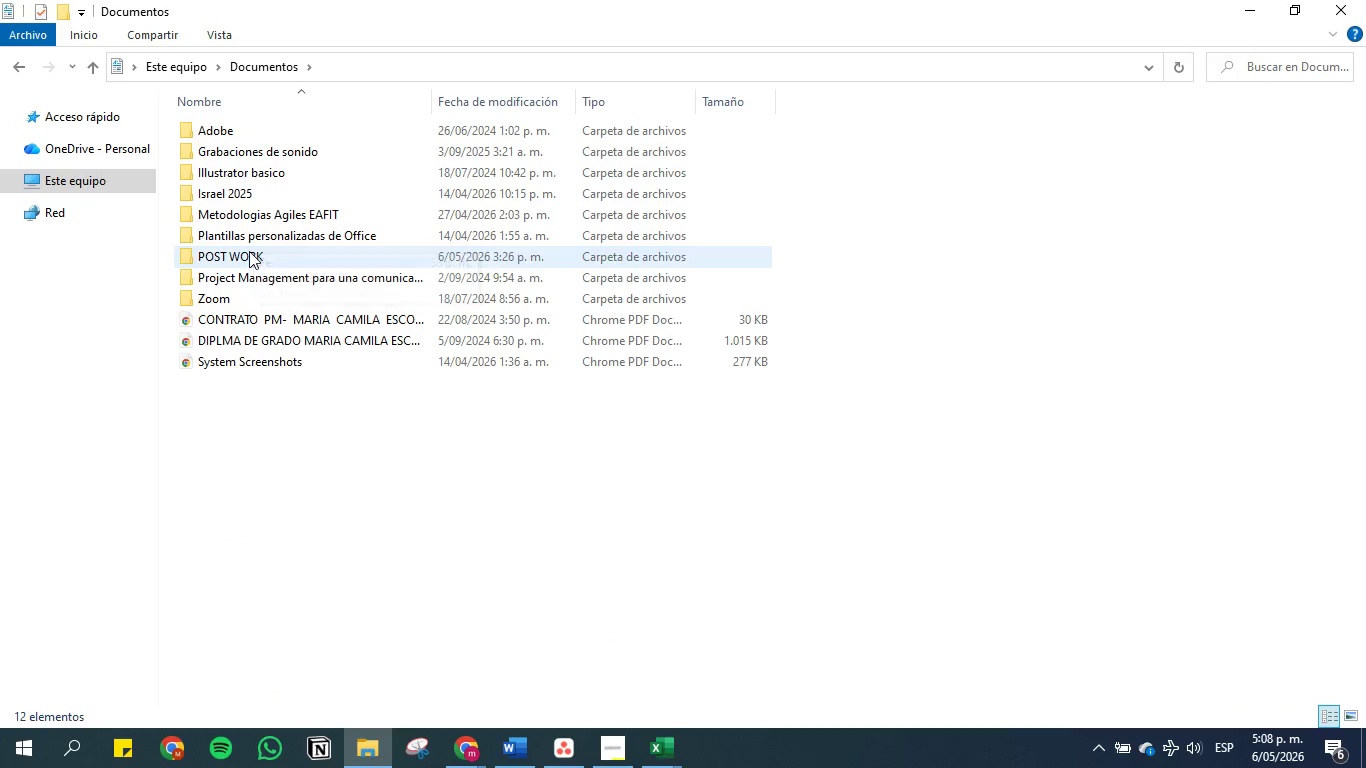 
double_click([249, 255])
 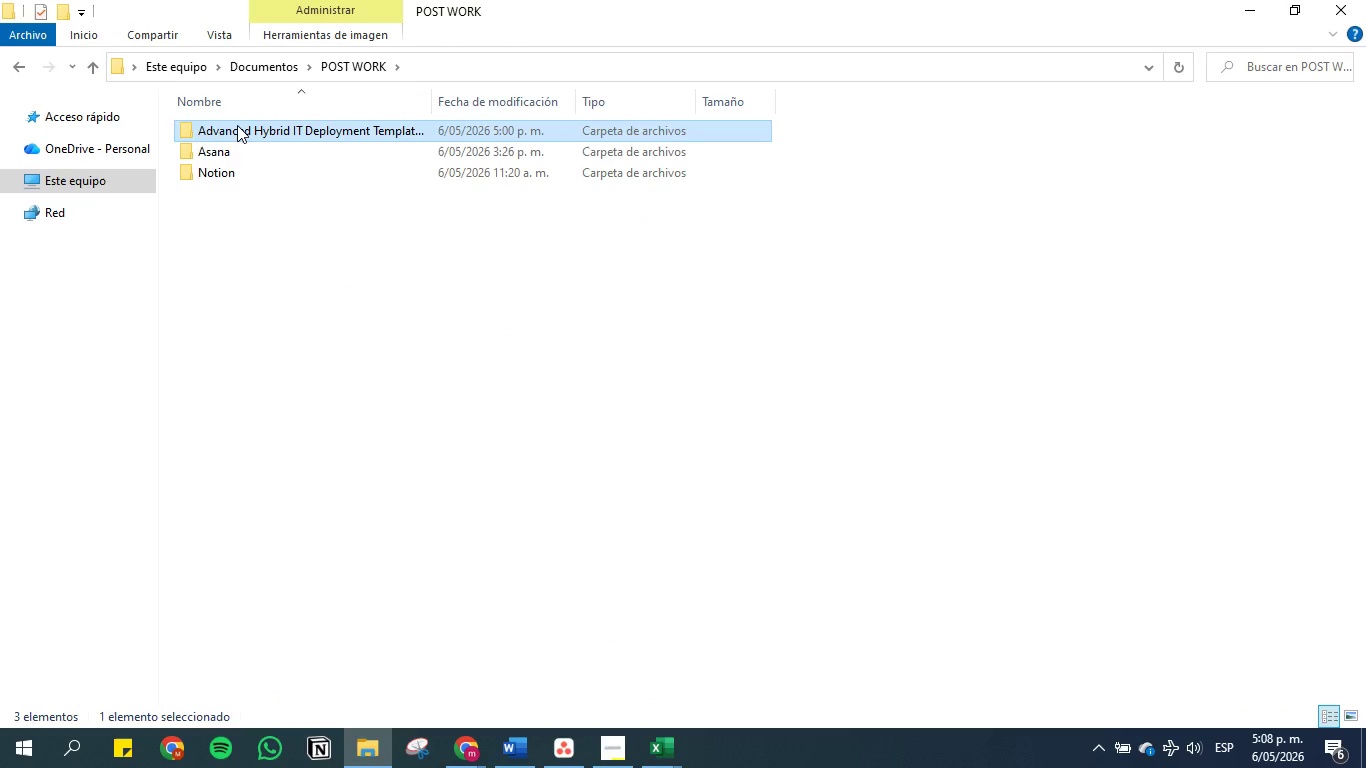 
double_click([237, 125])
 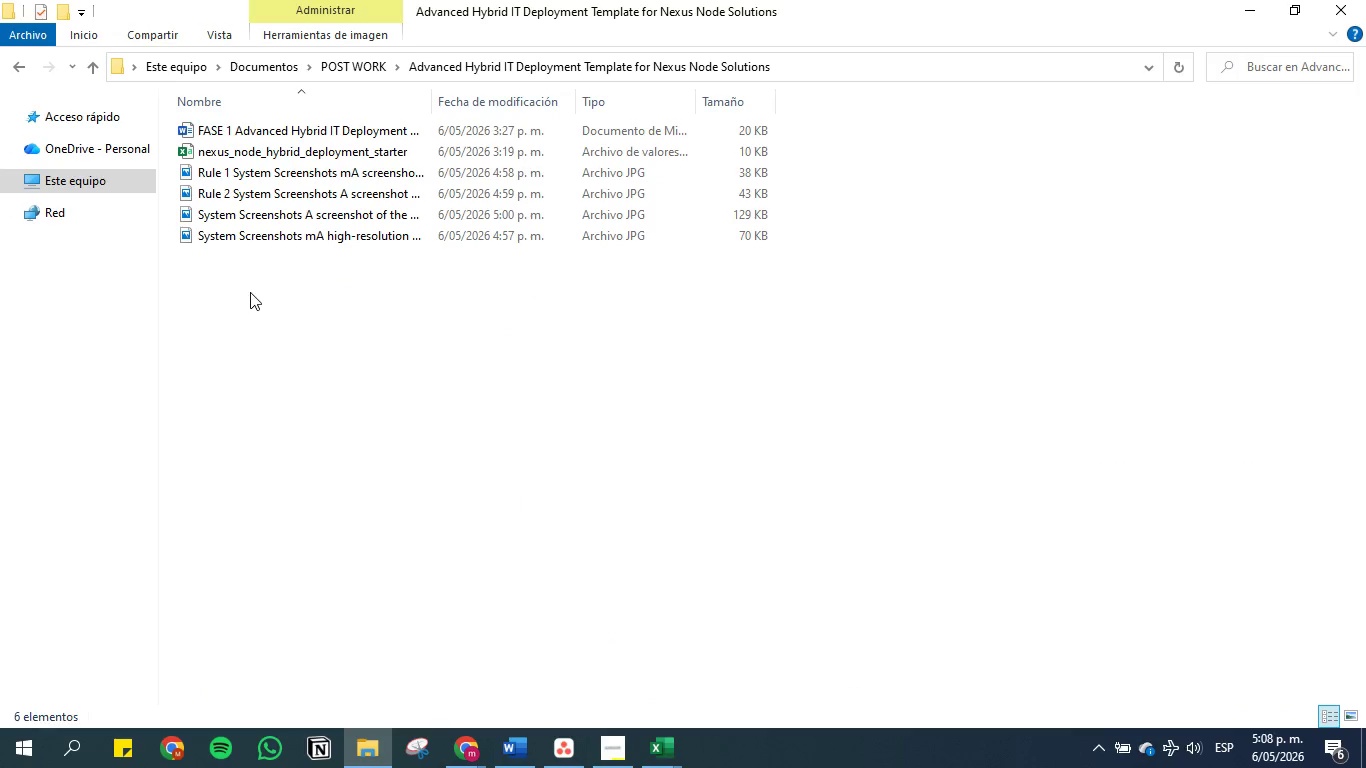 
right_click([250, 293])
 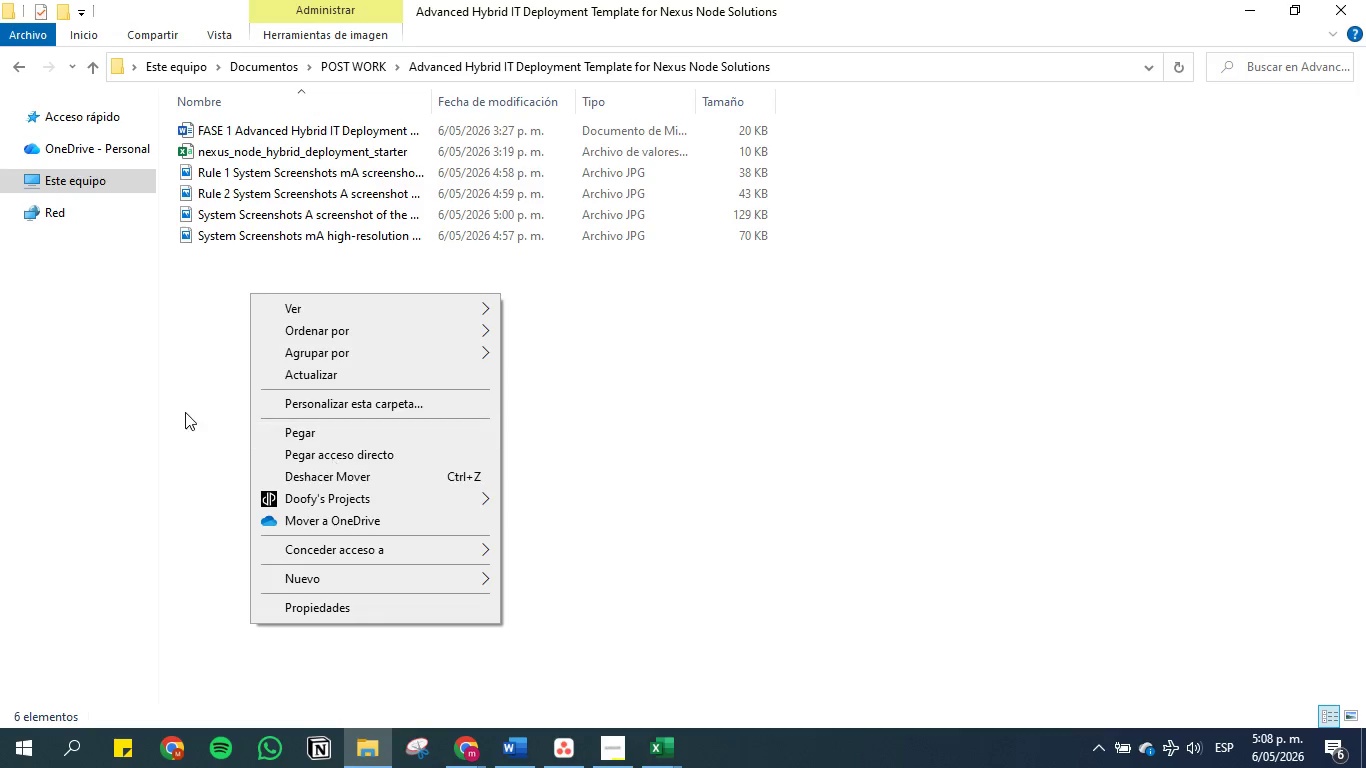 
key(Control+V)
 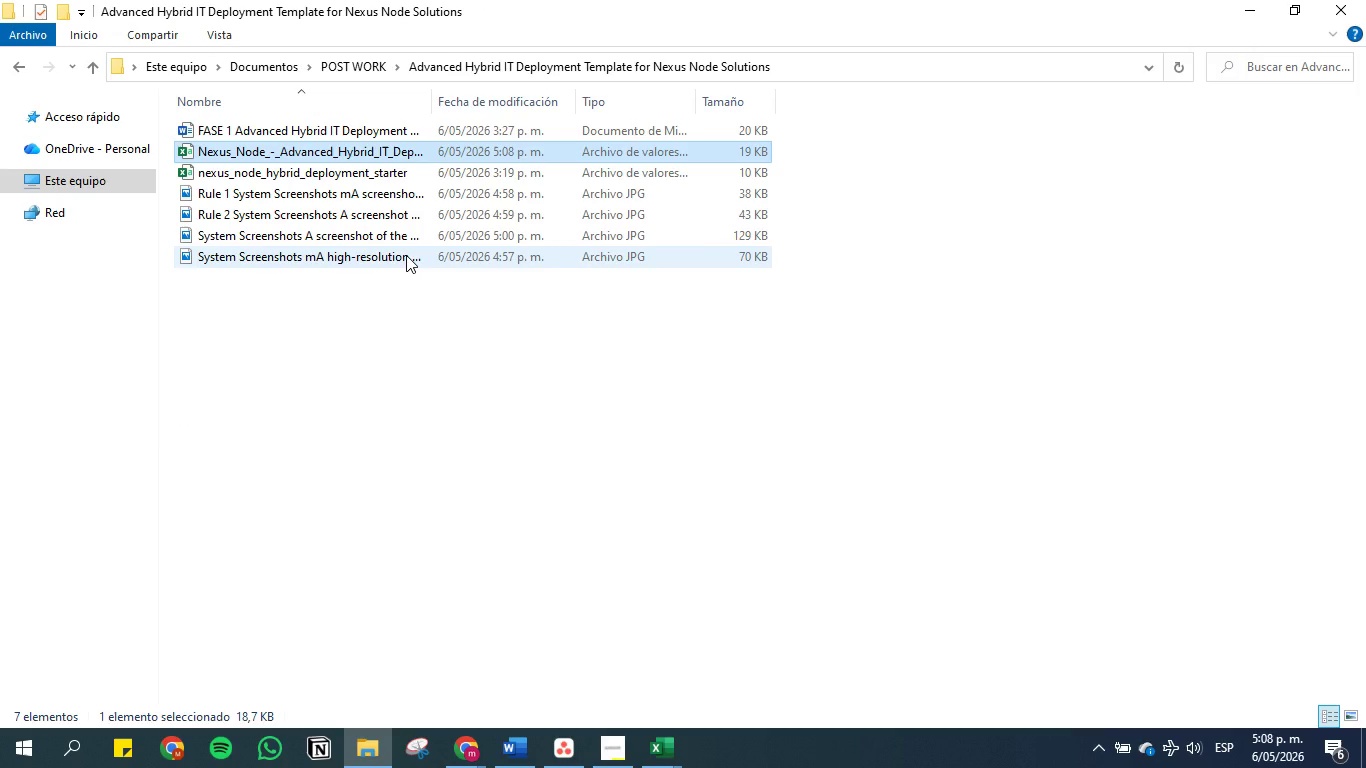 
mouse_move([401, 311])
 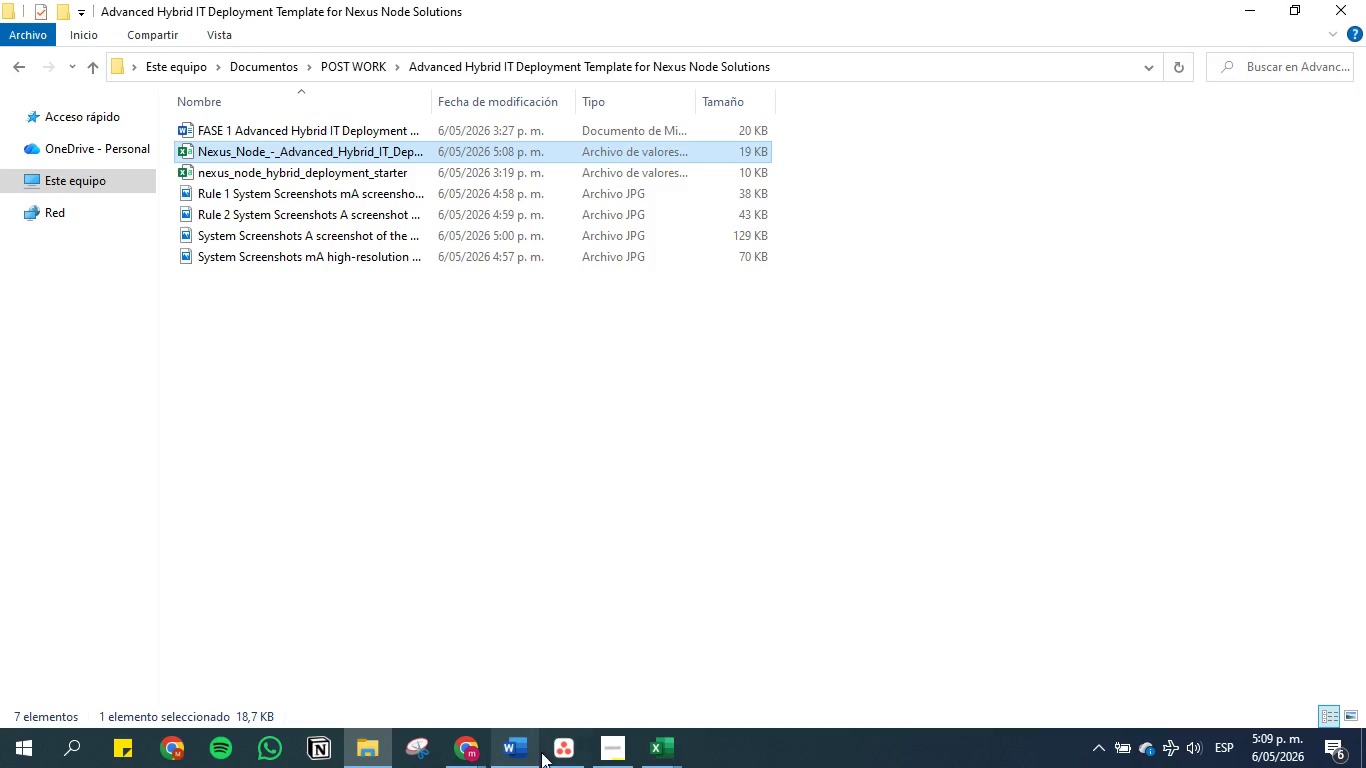 
left_click([561, 748])
 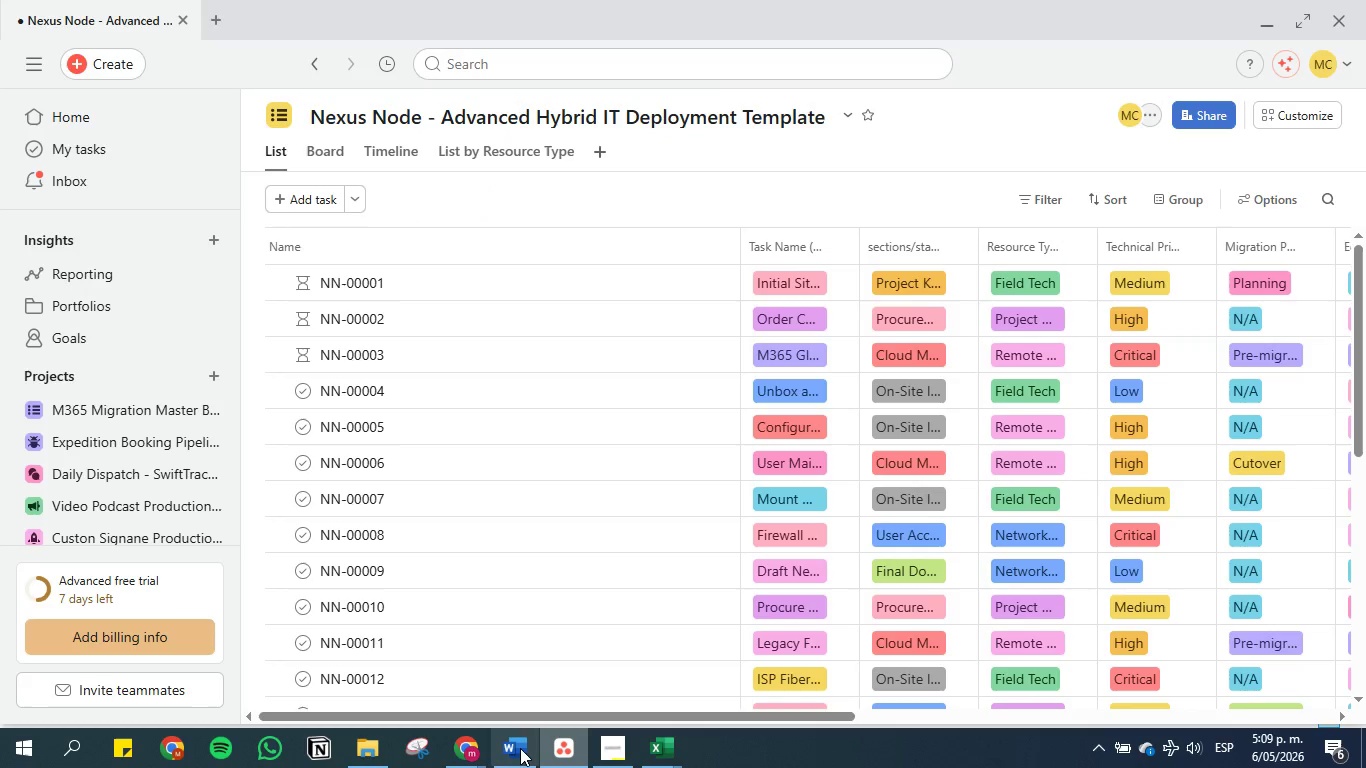 
left_click([520, 748])
 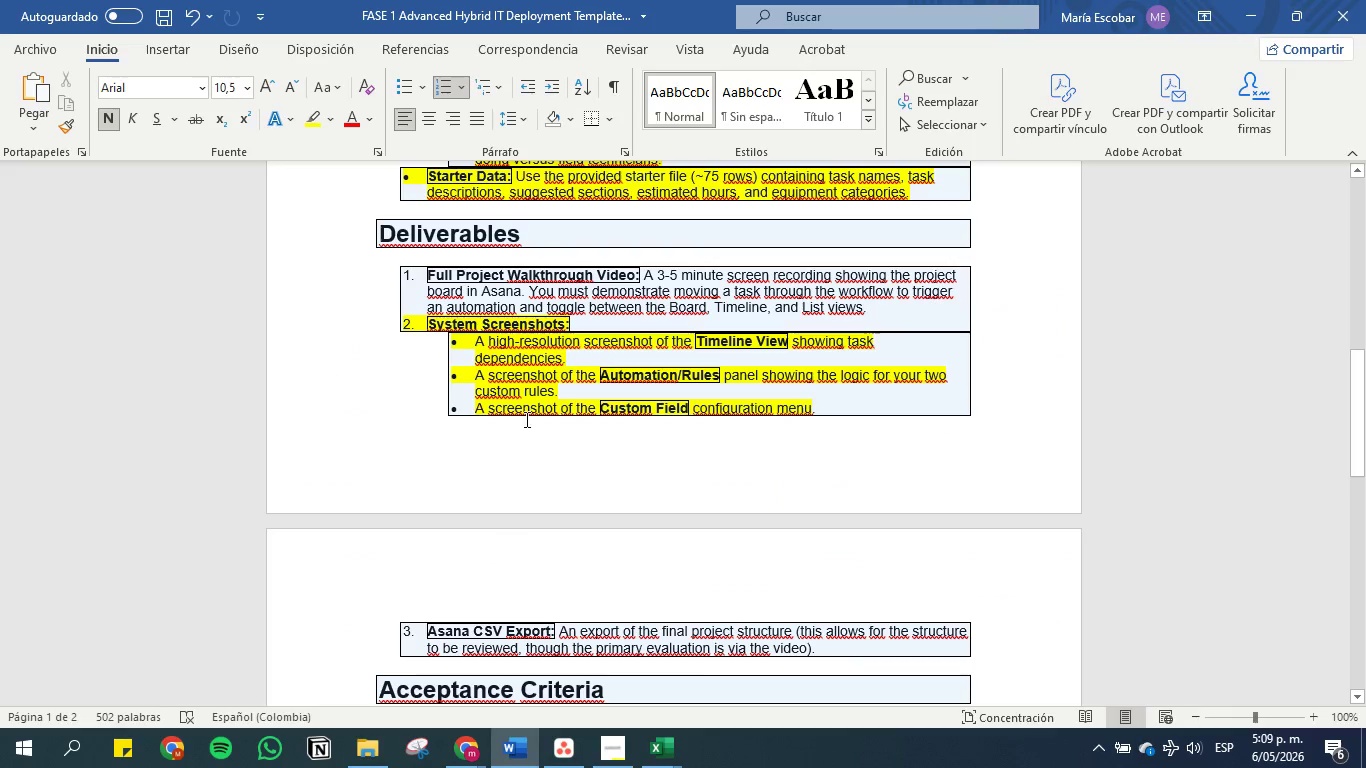 
left_click([525, 383])
 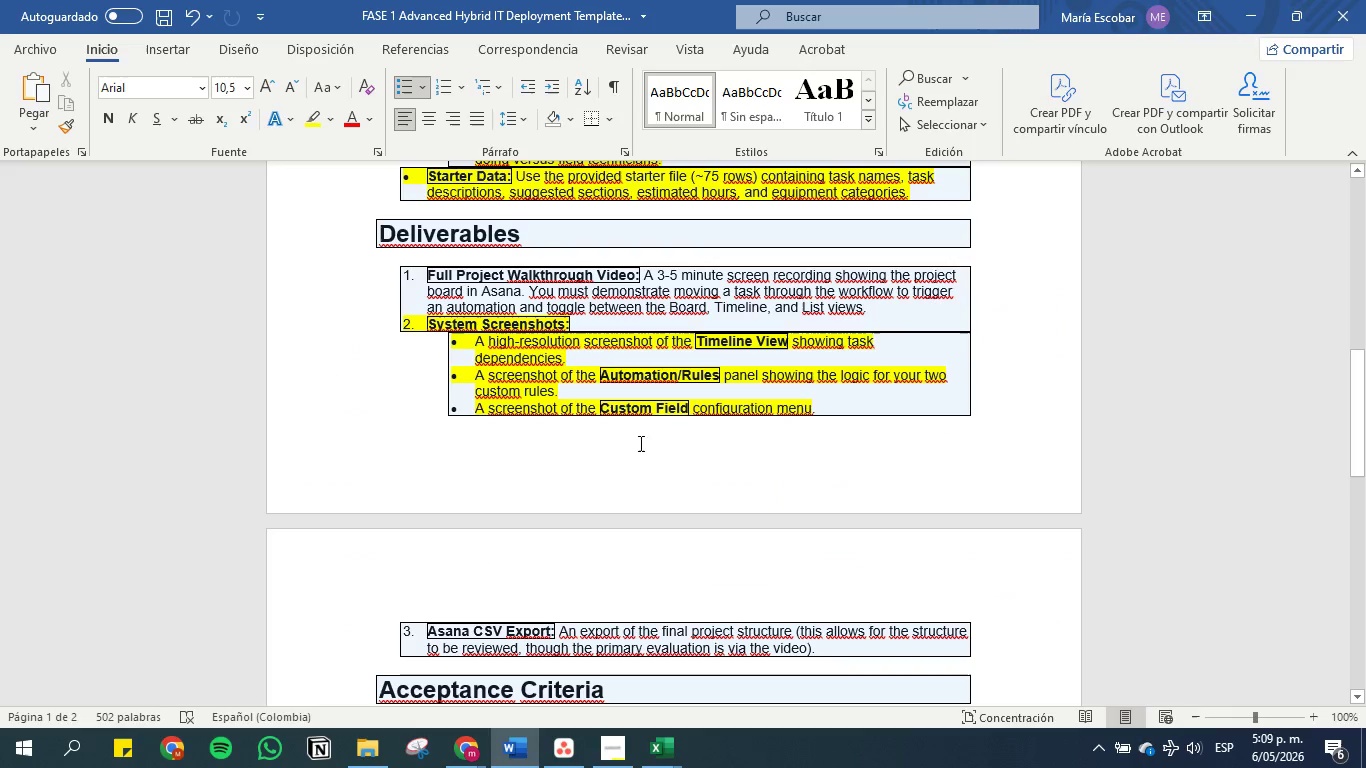 
scroll: coordinate [589, 507], scroll_direction: down, amount: 2.0
 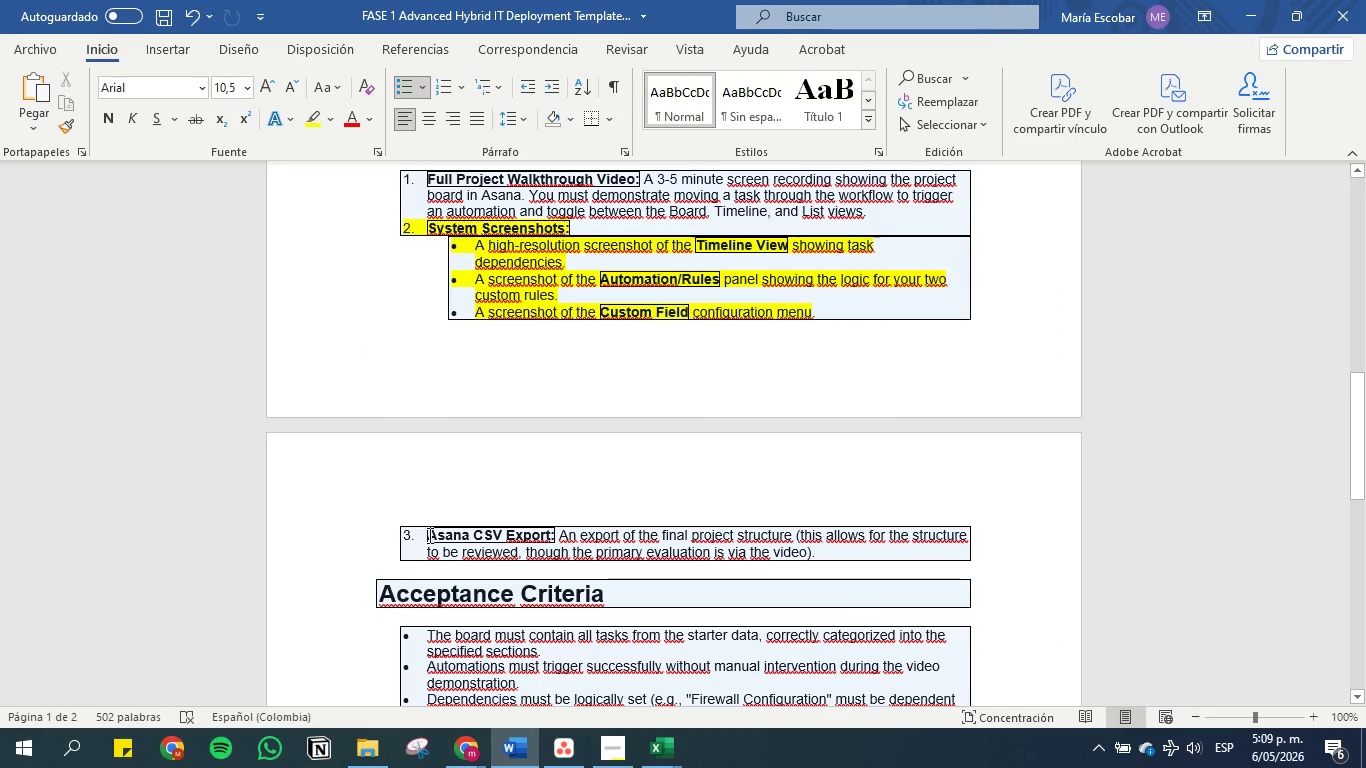 
left_click_drag(start_coordinate=[426, 534], to_coordinate=[536, 530])
 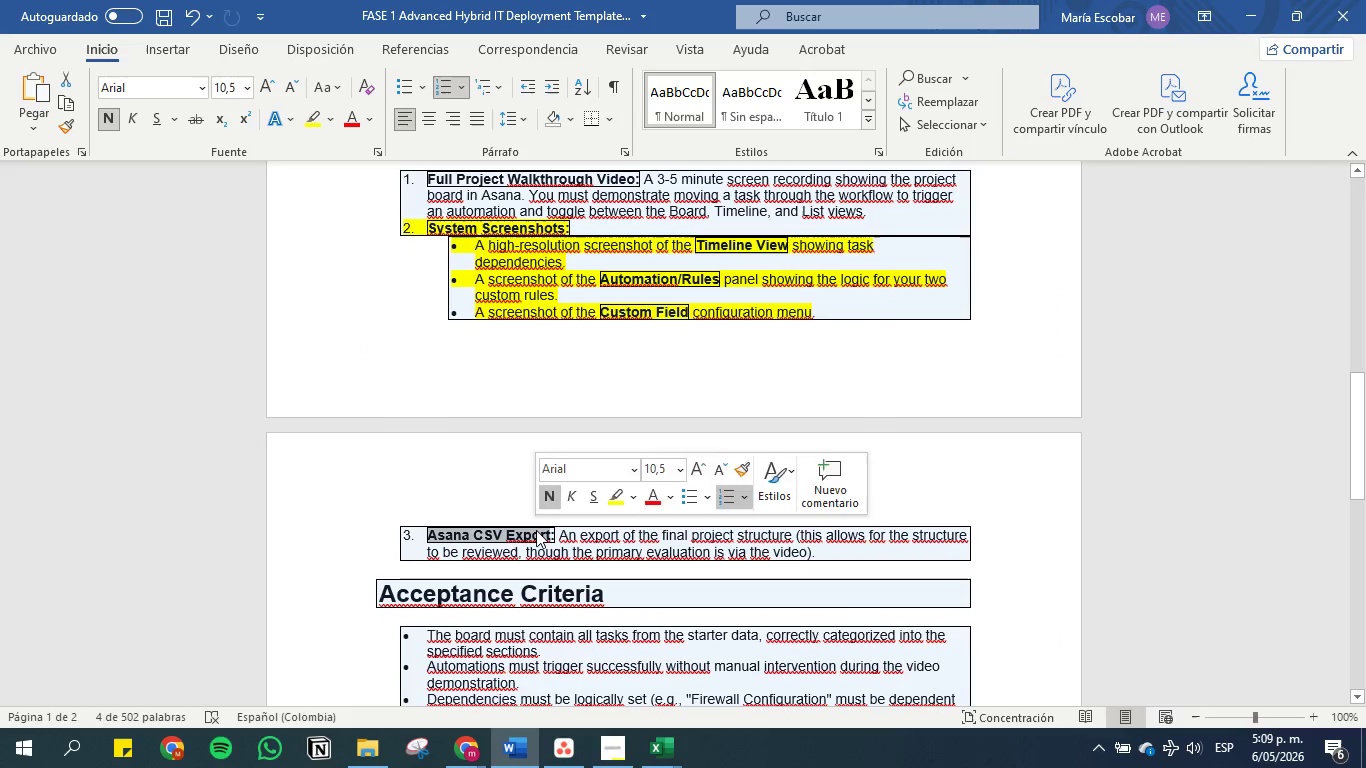 
key(Control+C)
 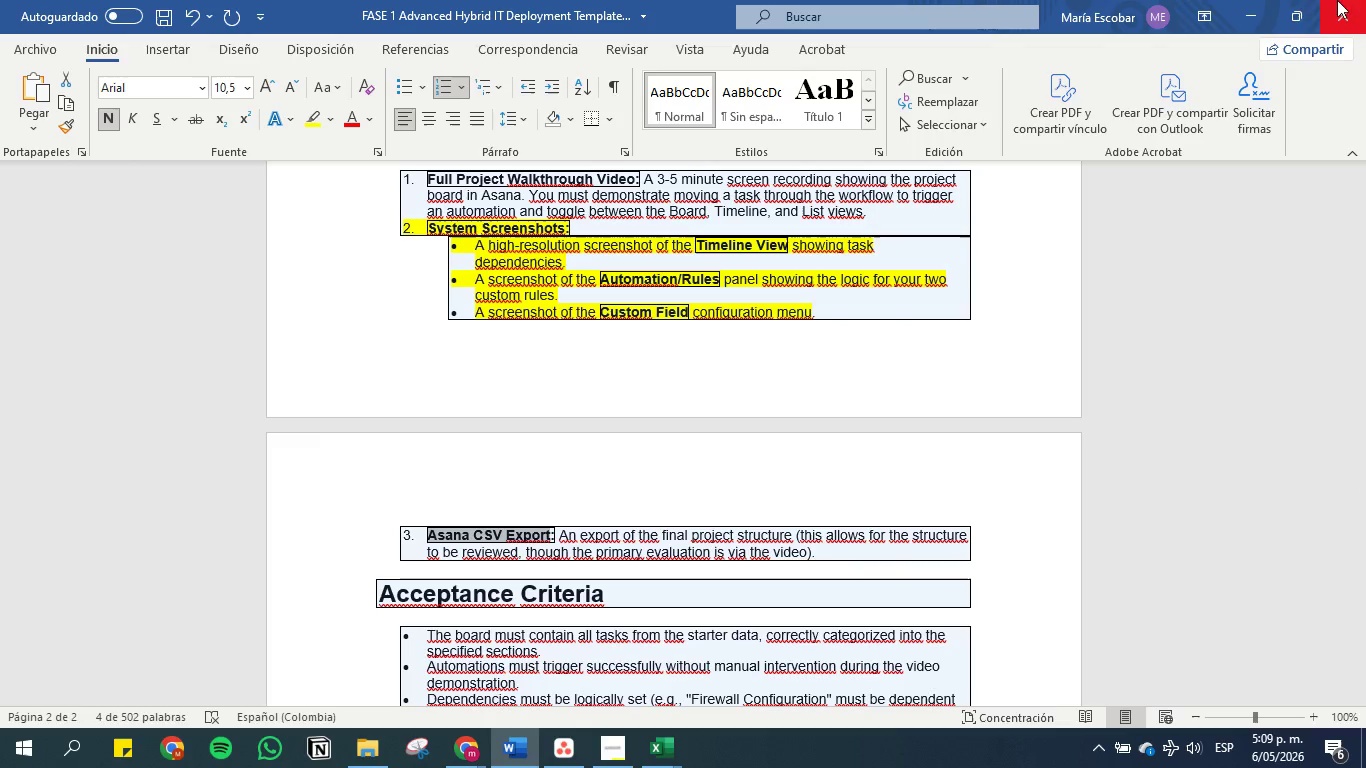 
left_click([1246, 9])
 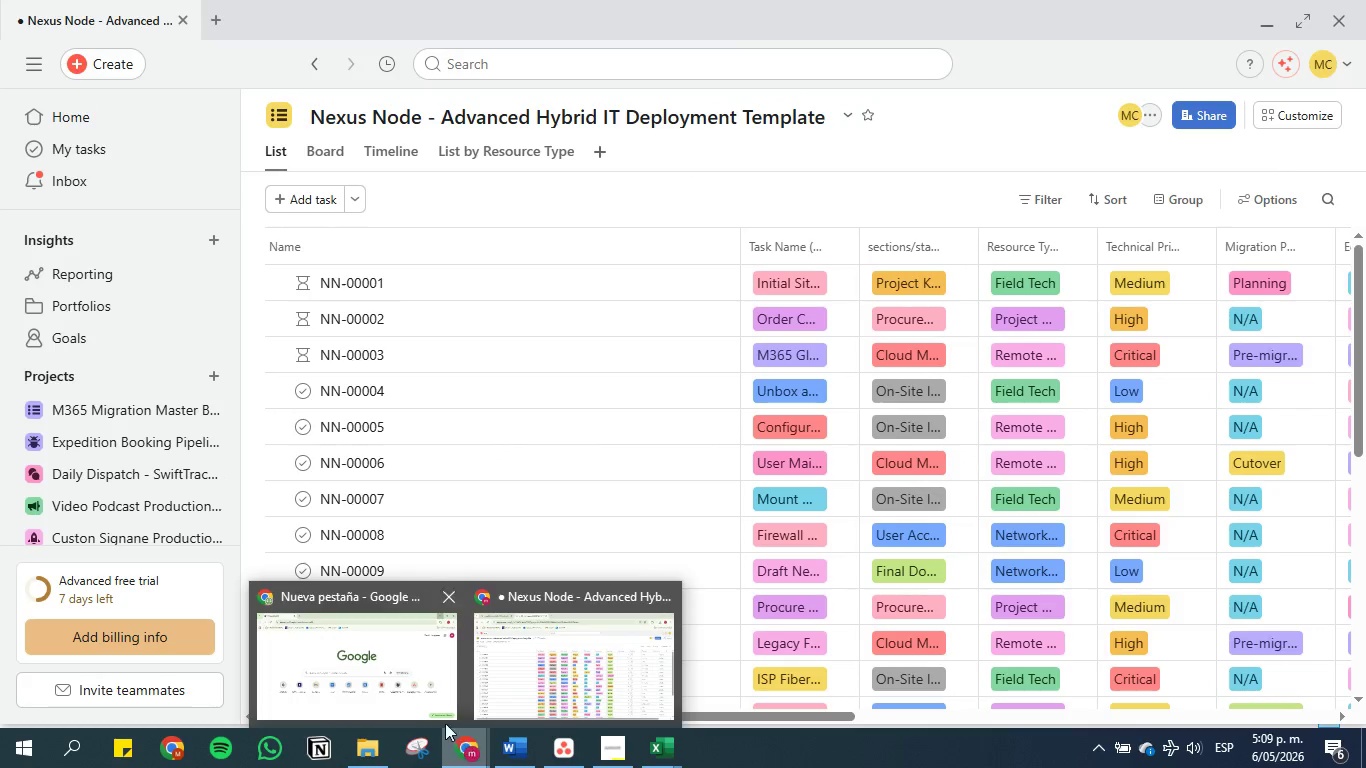 
left_click([374, 750])
 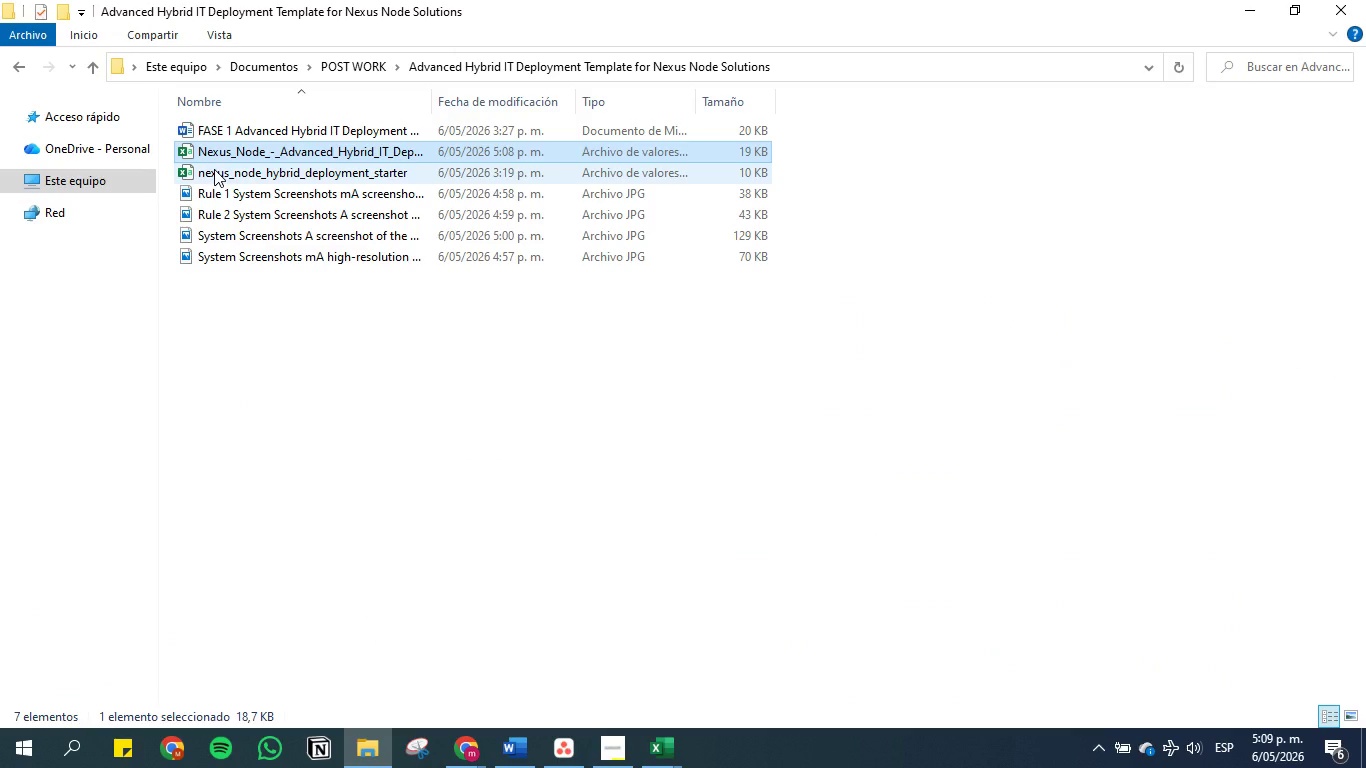 
right_click([214, 169])
 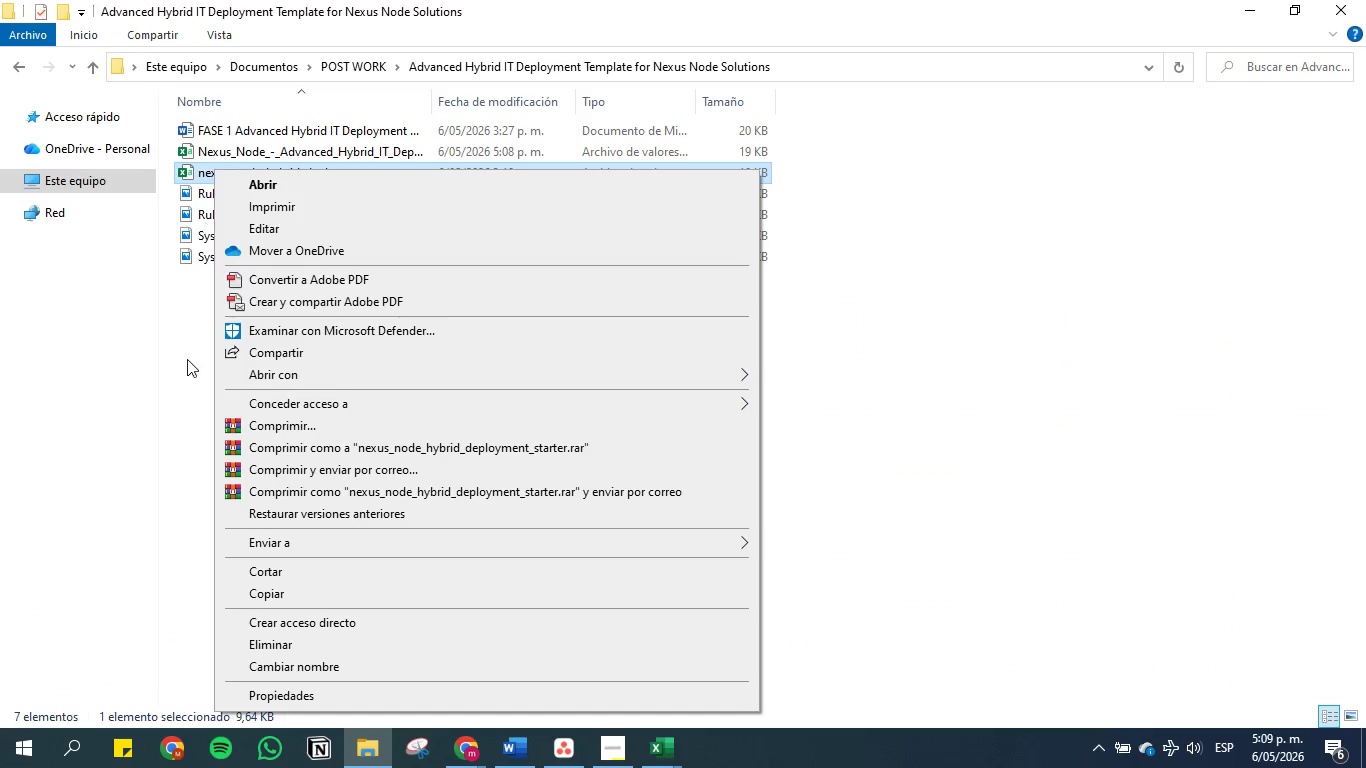 
left_click([180, 387])
 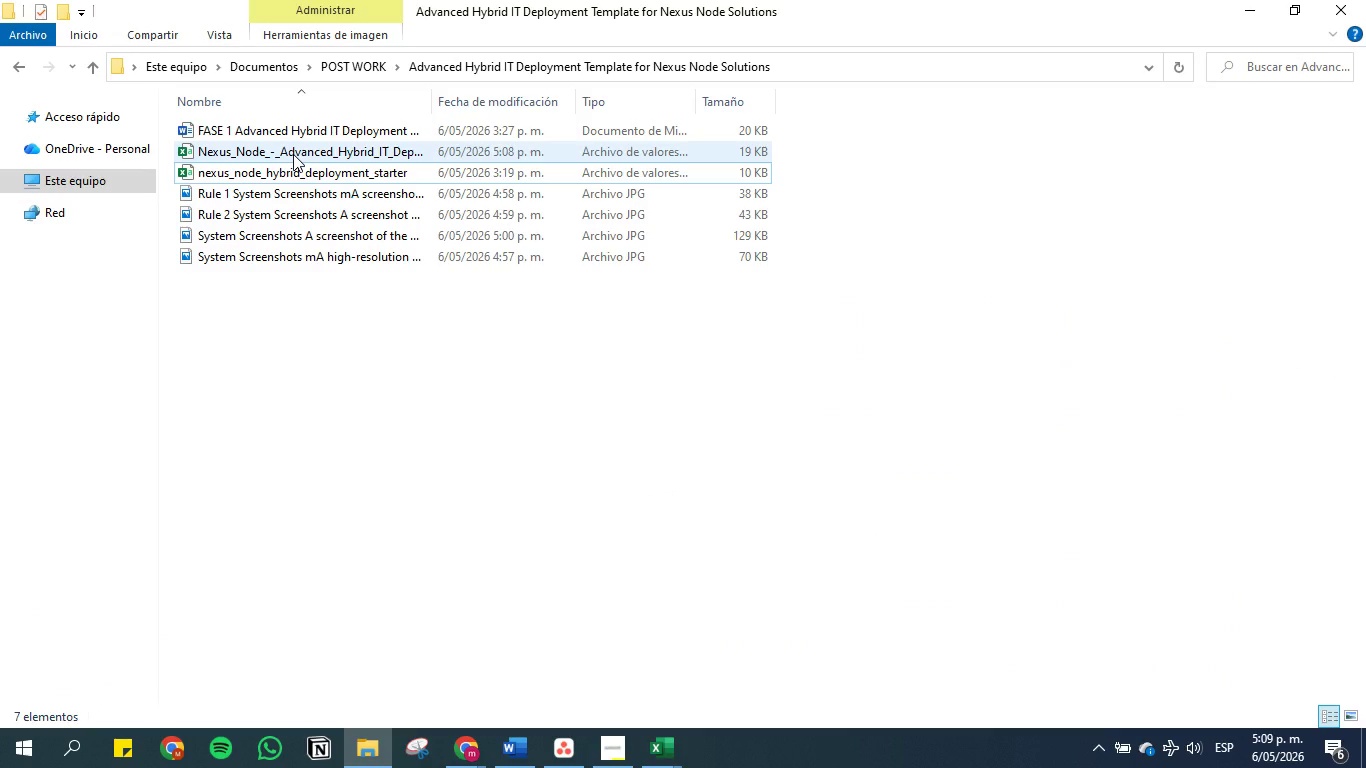 
right_click([293, 154])
 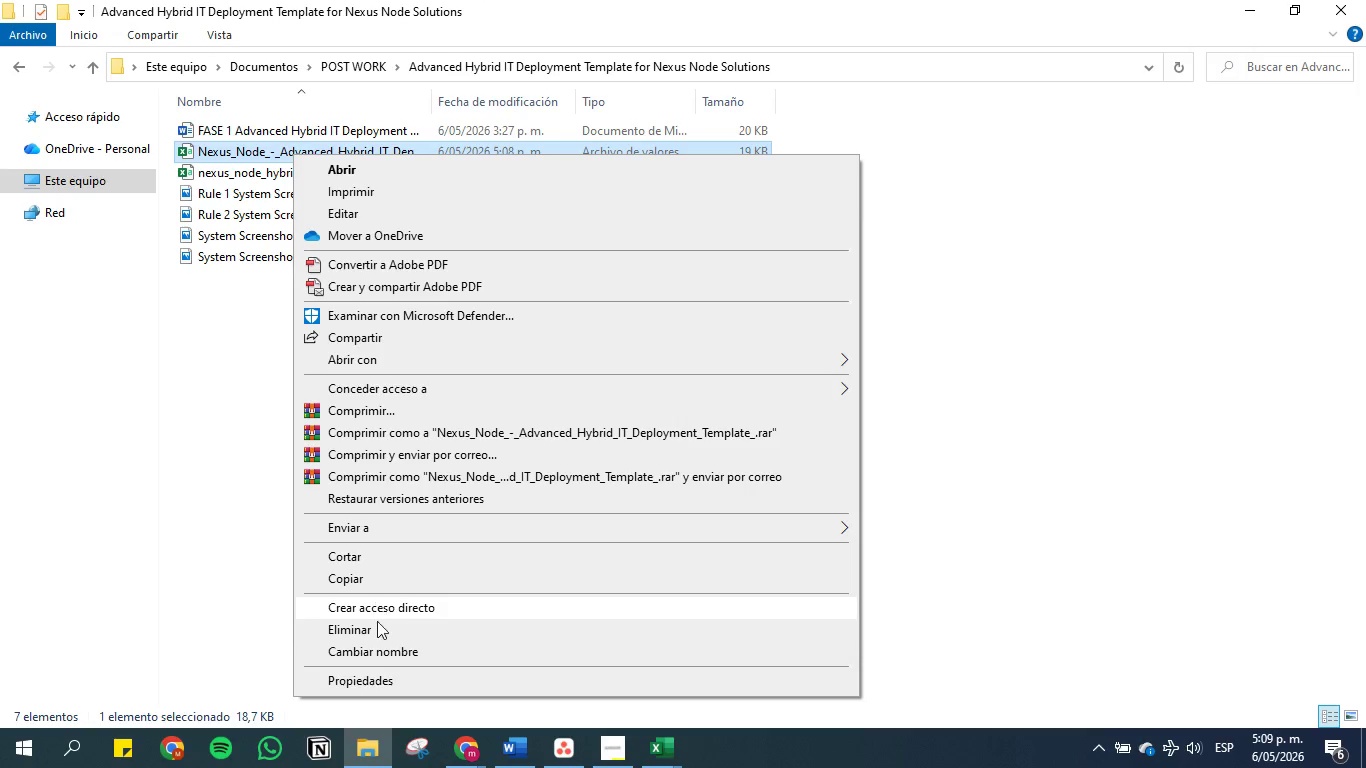 
left_click([378, 653])
 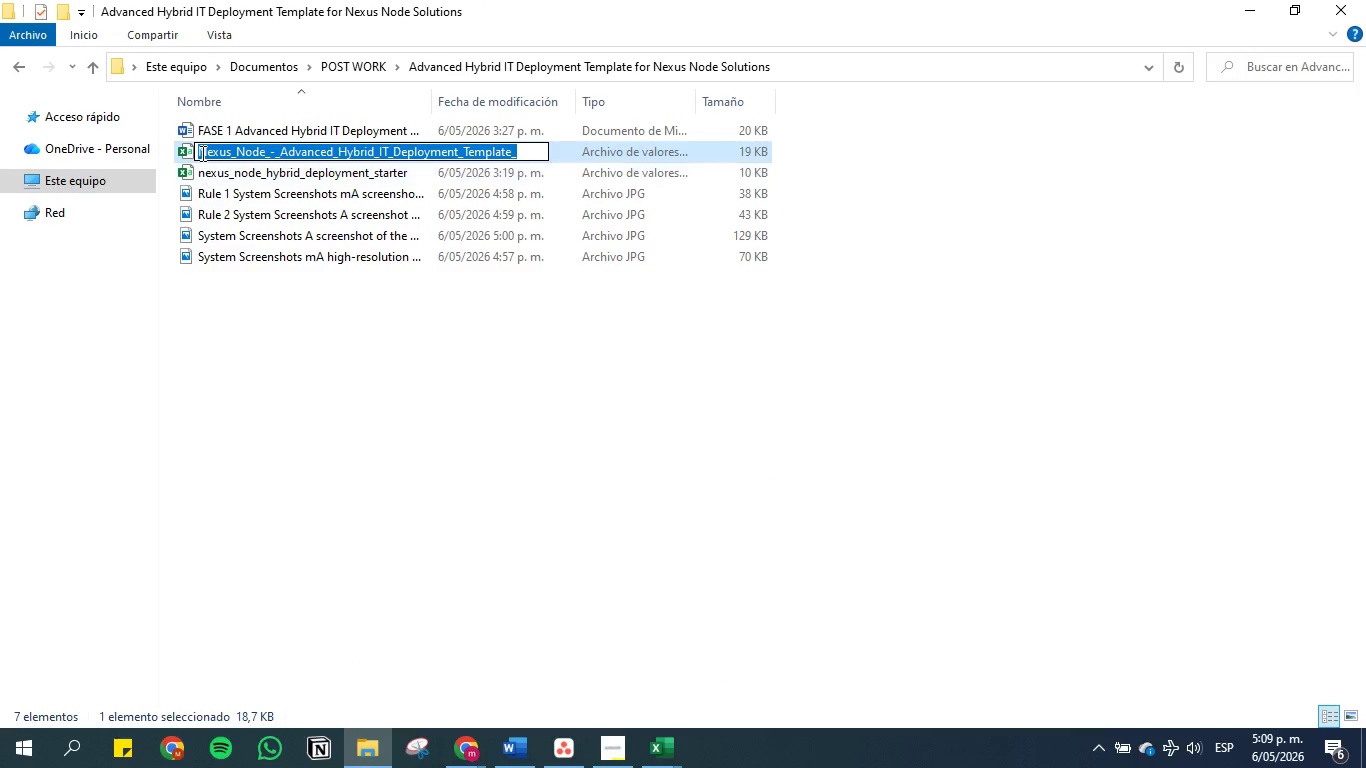 
left_click([201, 148])
 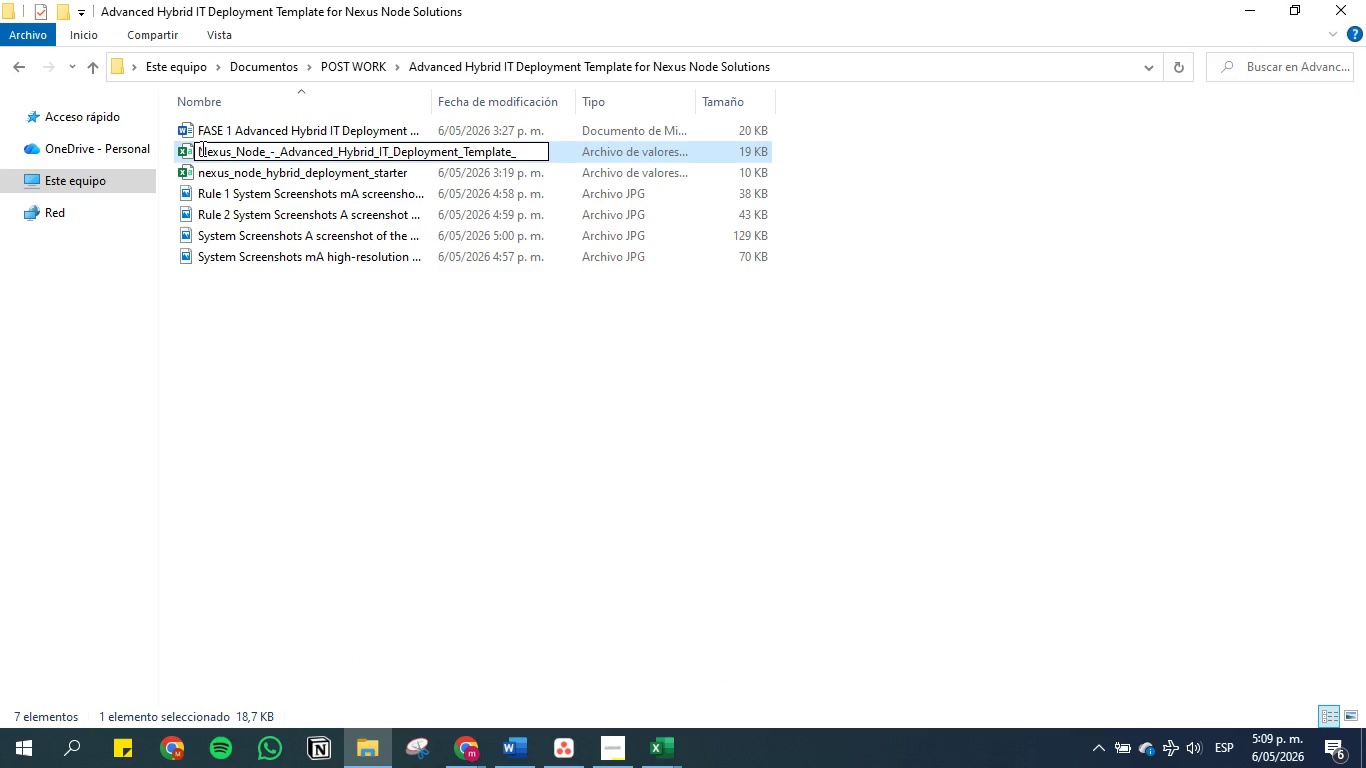 
key(Control+V)
 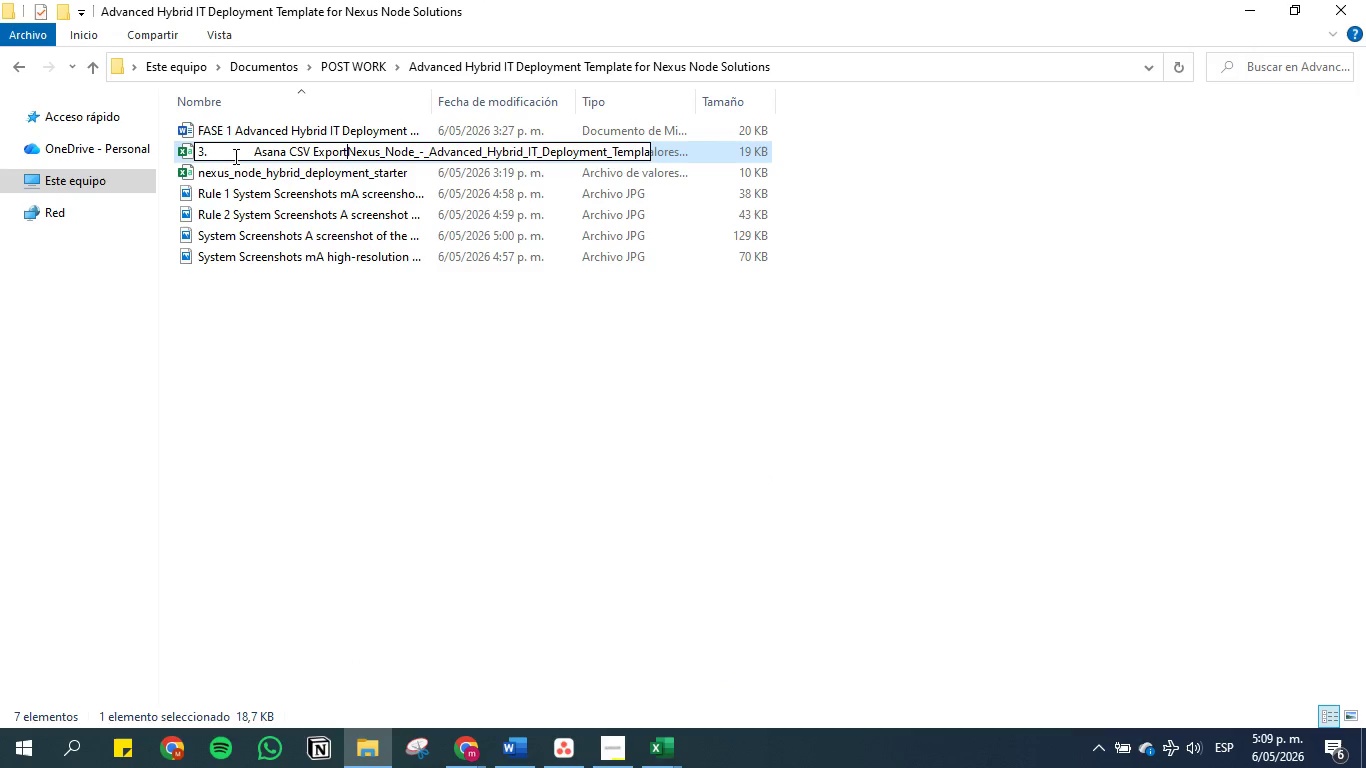 
left_click([251, 153])
 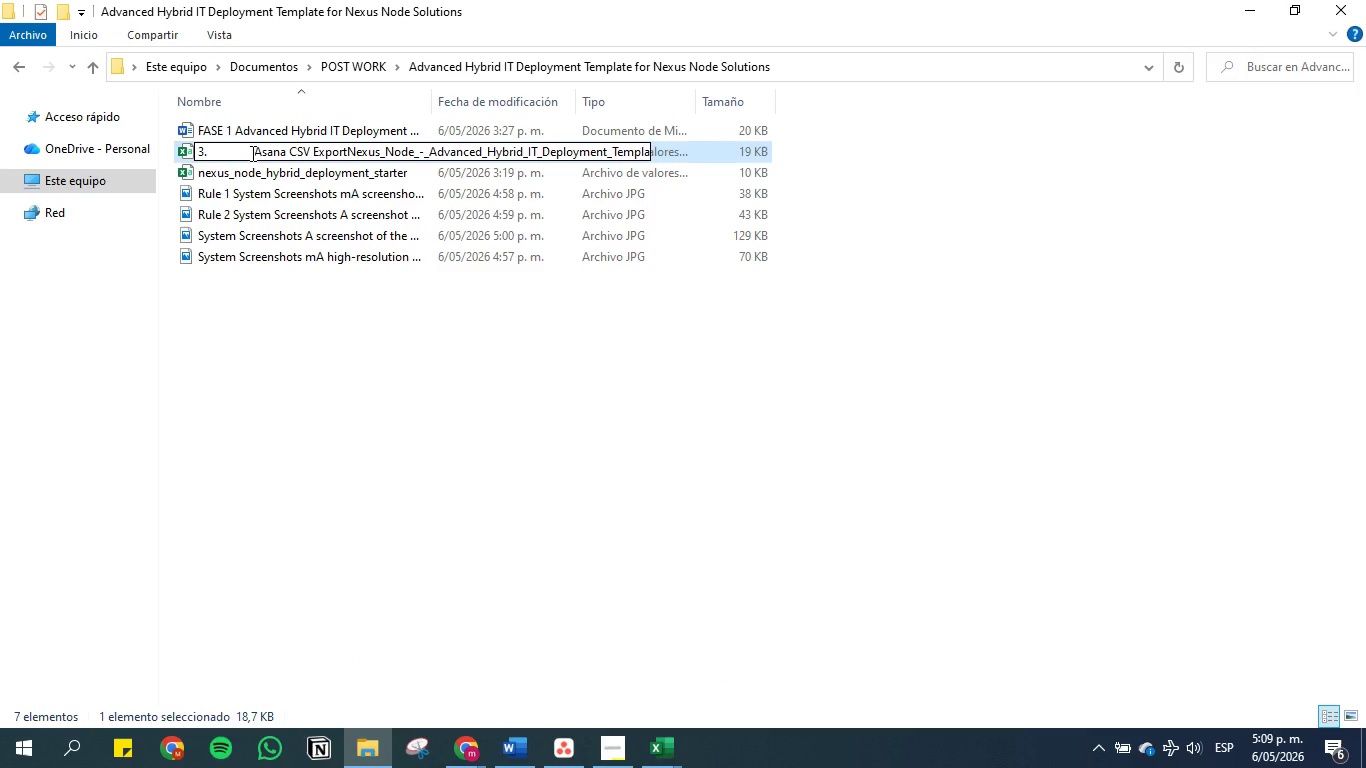 
key(Backspace)
 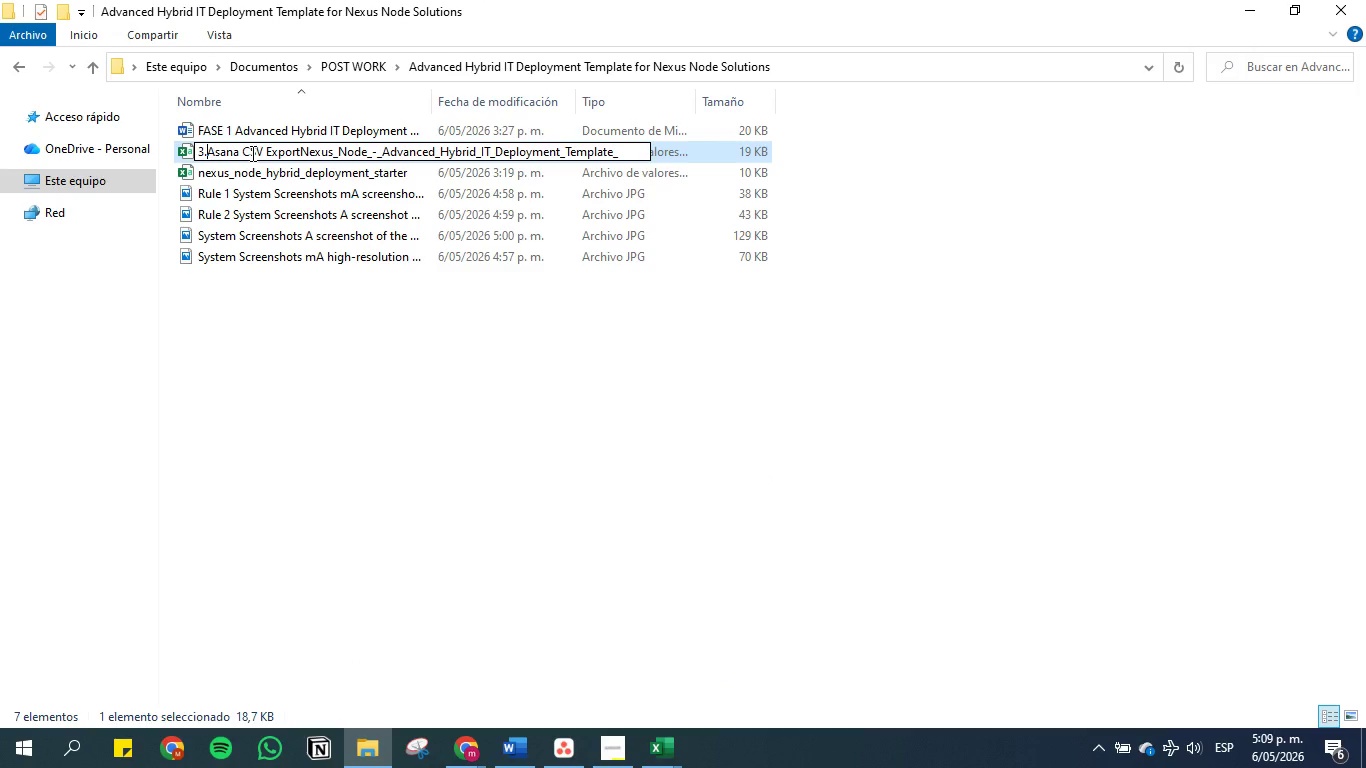 
key(Backspace)
 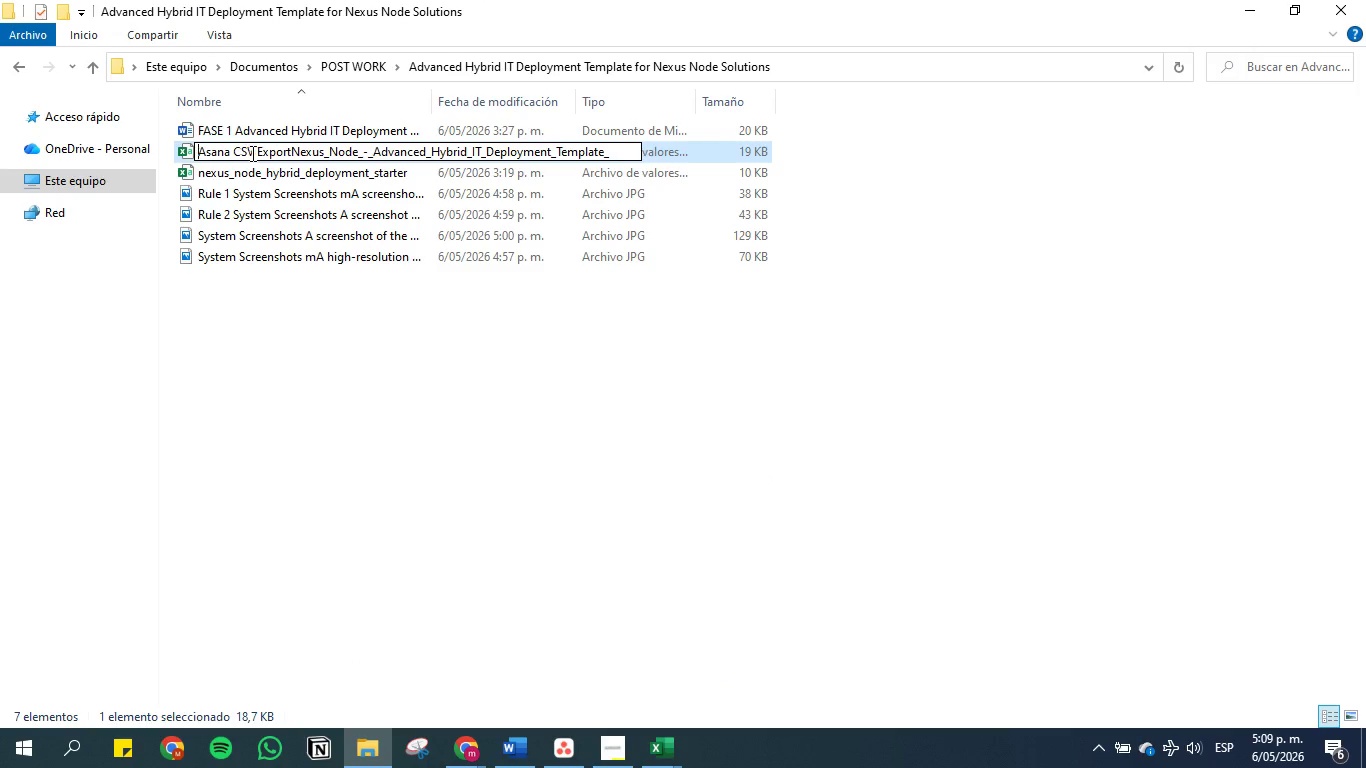 
key(Backspace)
 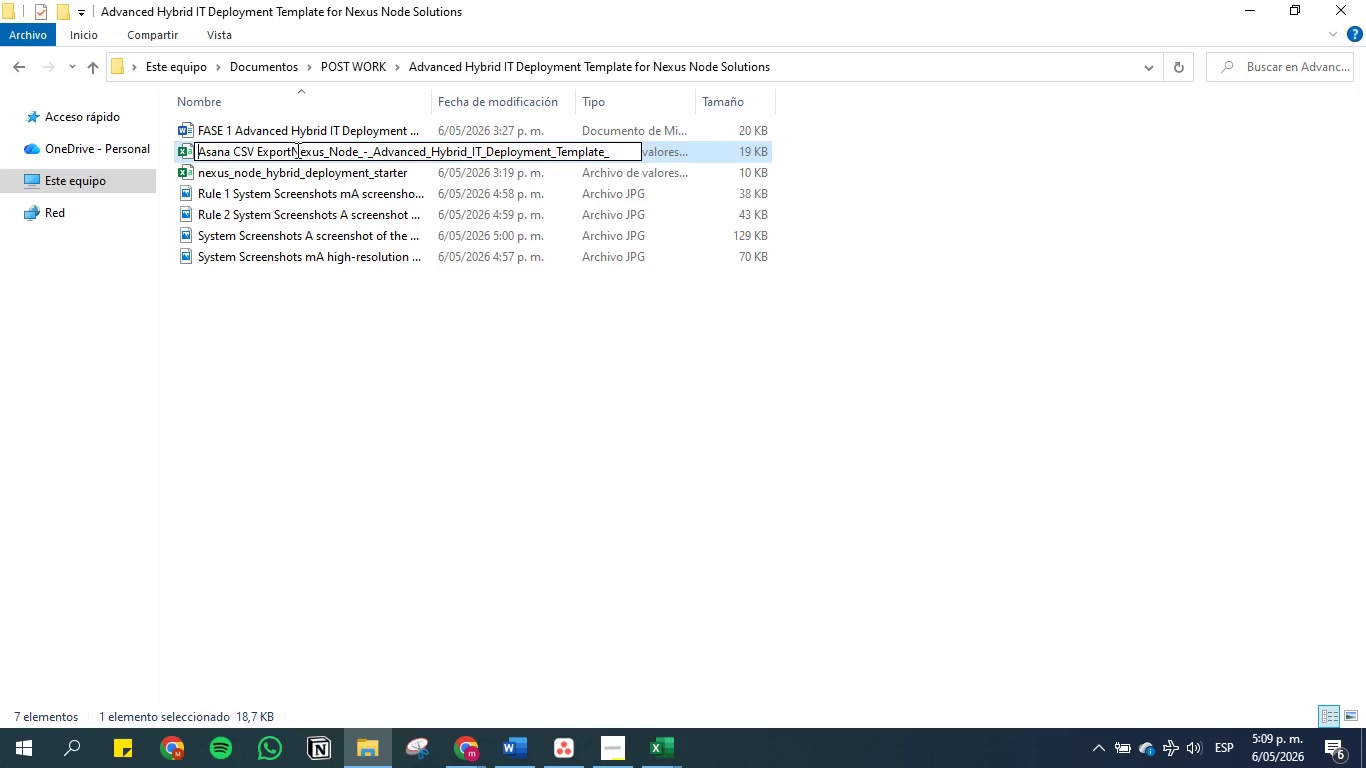 
left_click([293, 149])
 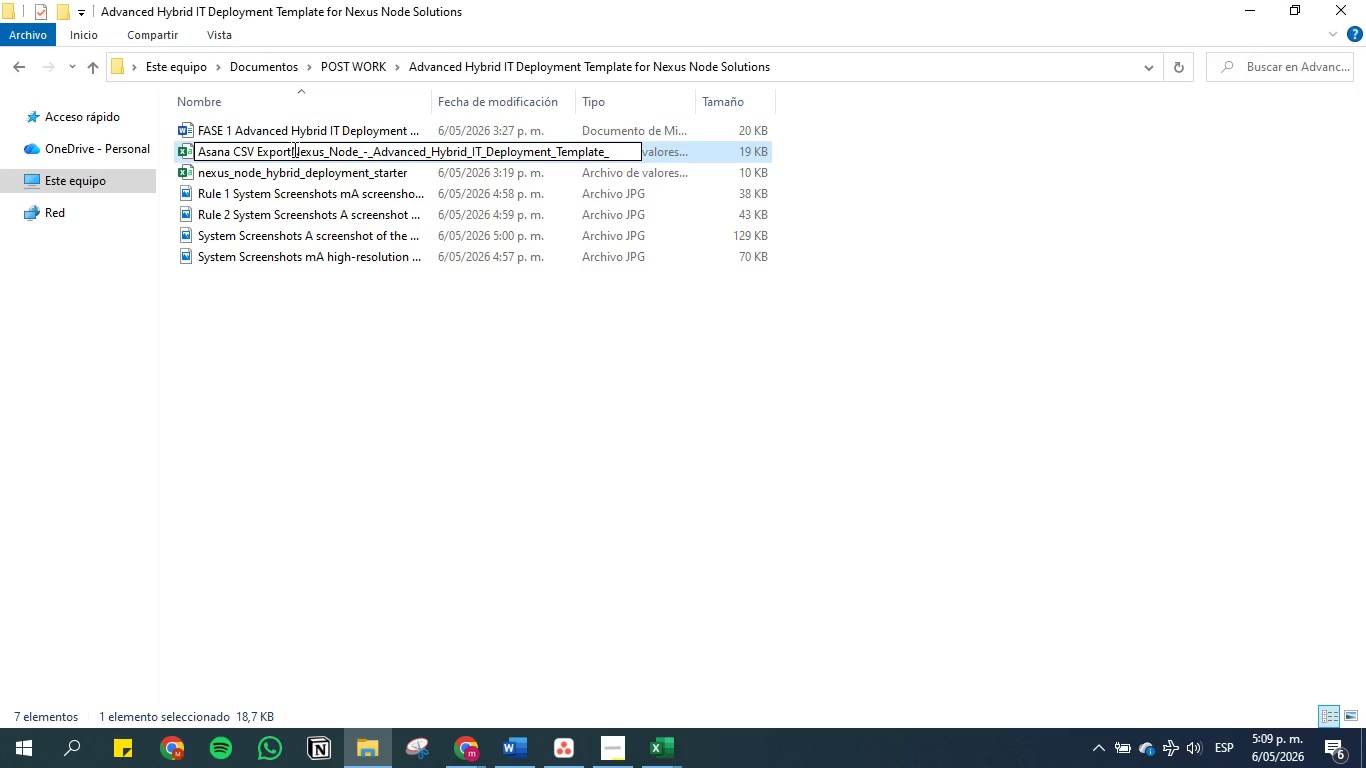 
key(Space)
 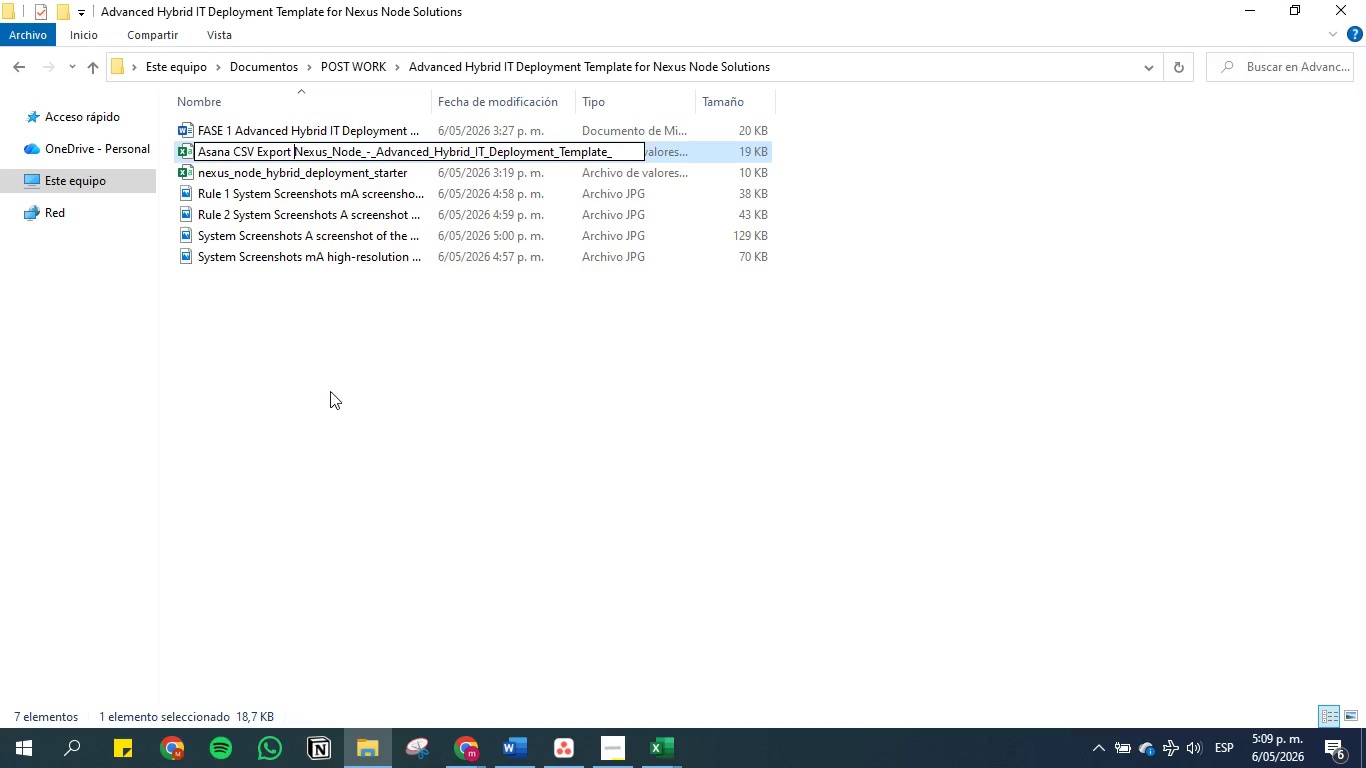 
left_click([330, 391])
 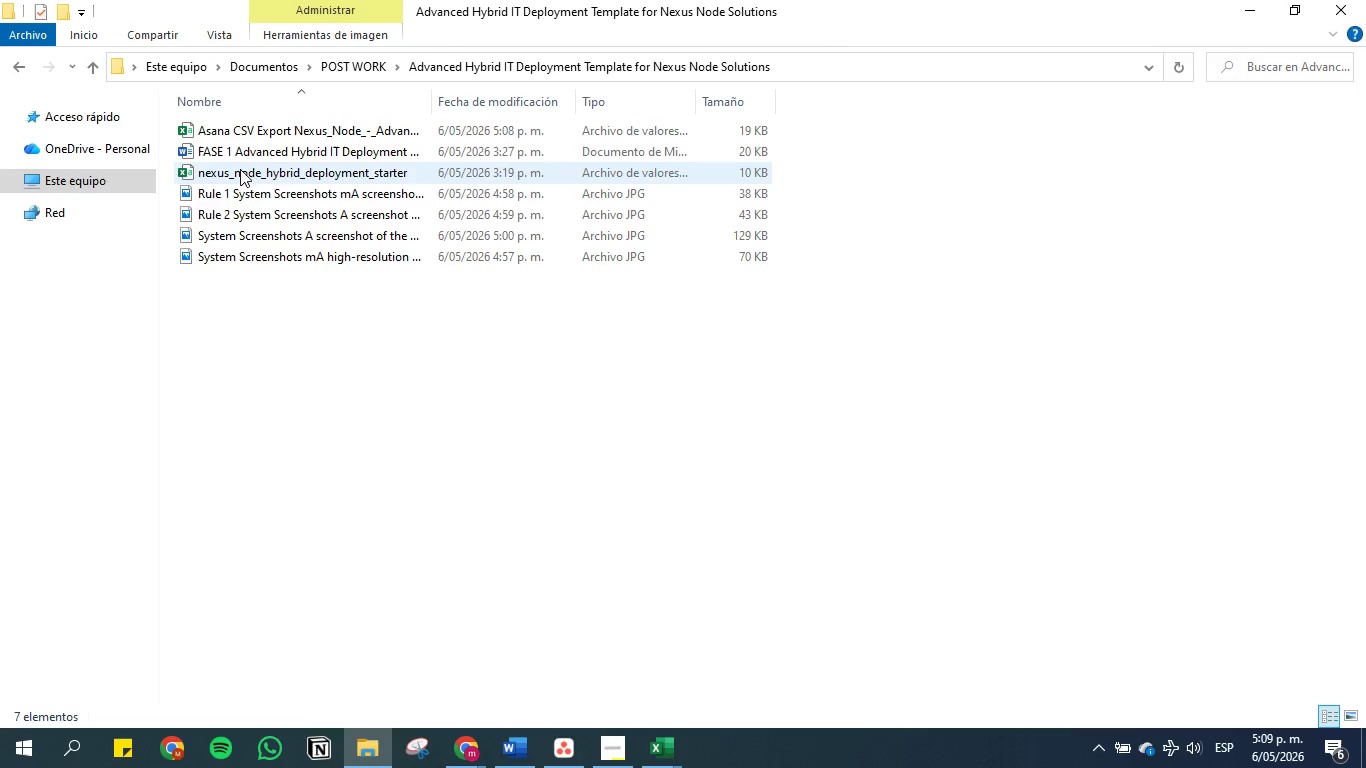 
wait(5.11)
 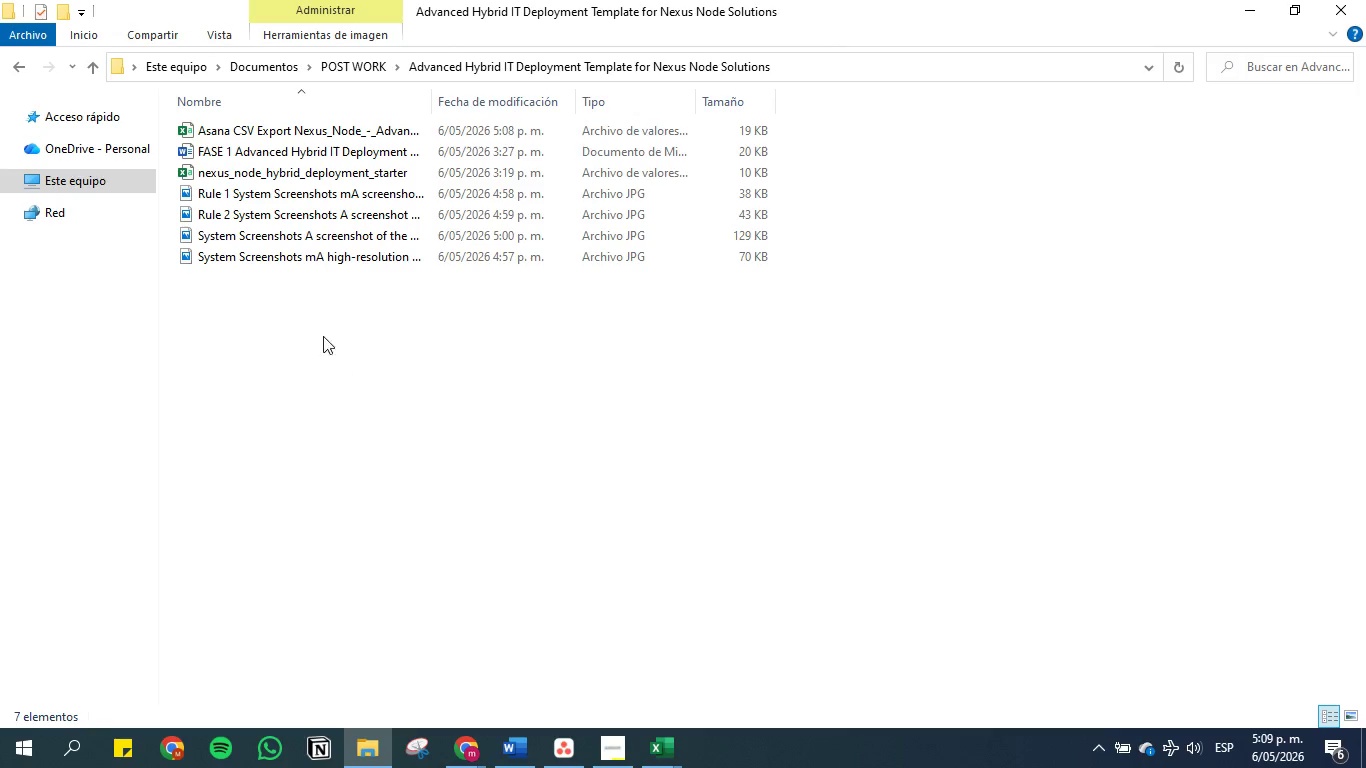 
left_click([394, 390])
 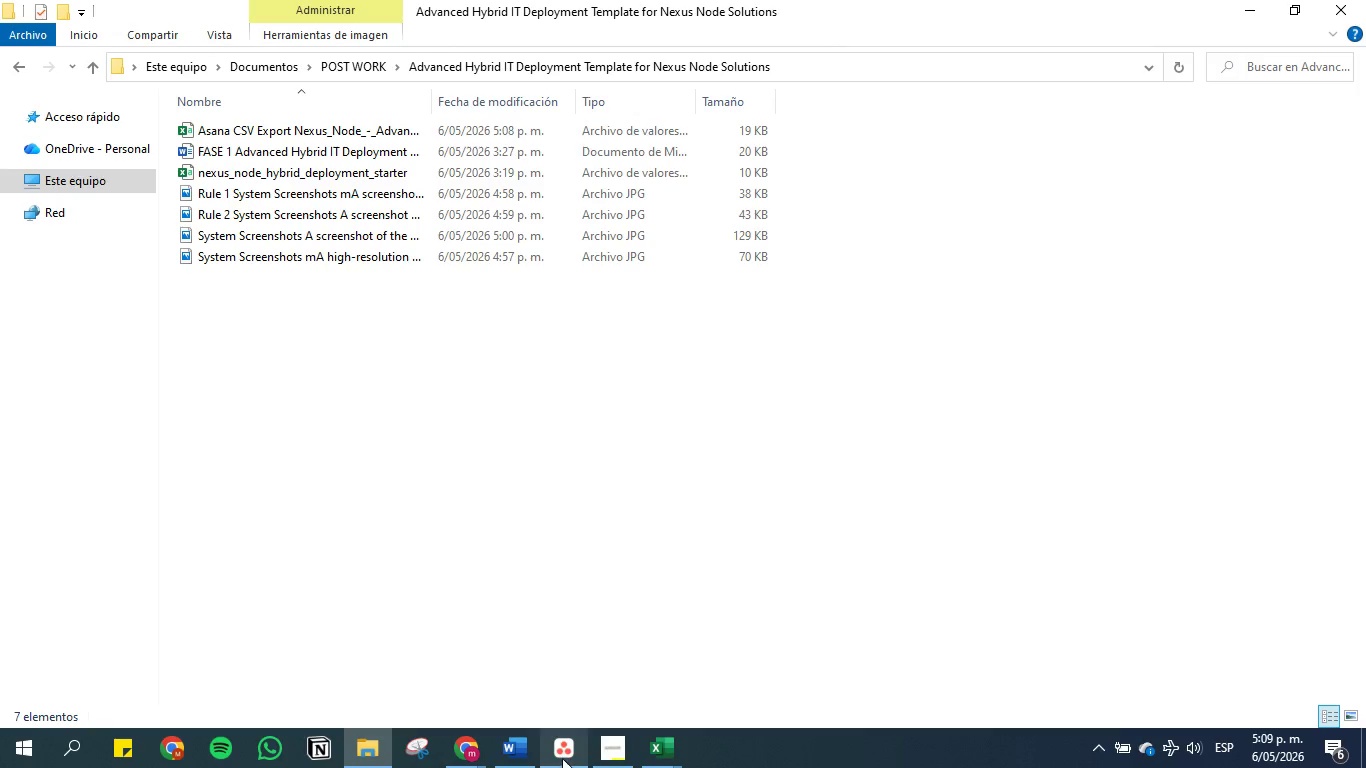 
left_click([455, 759])
 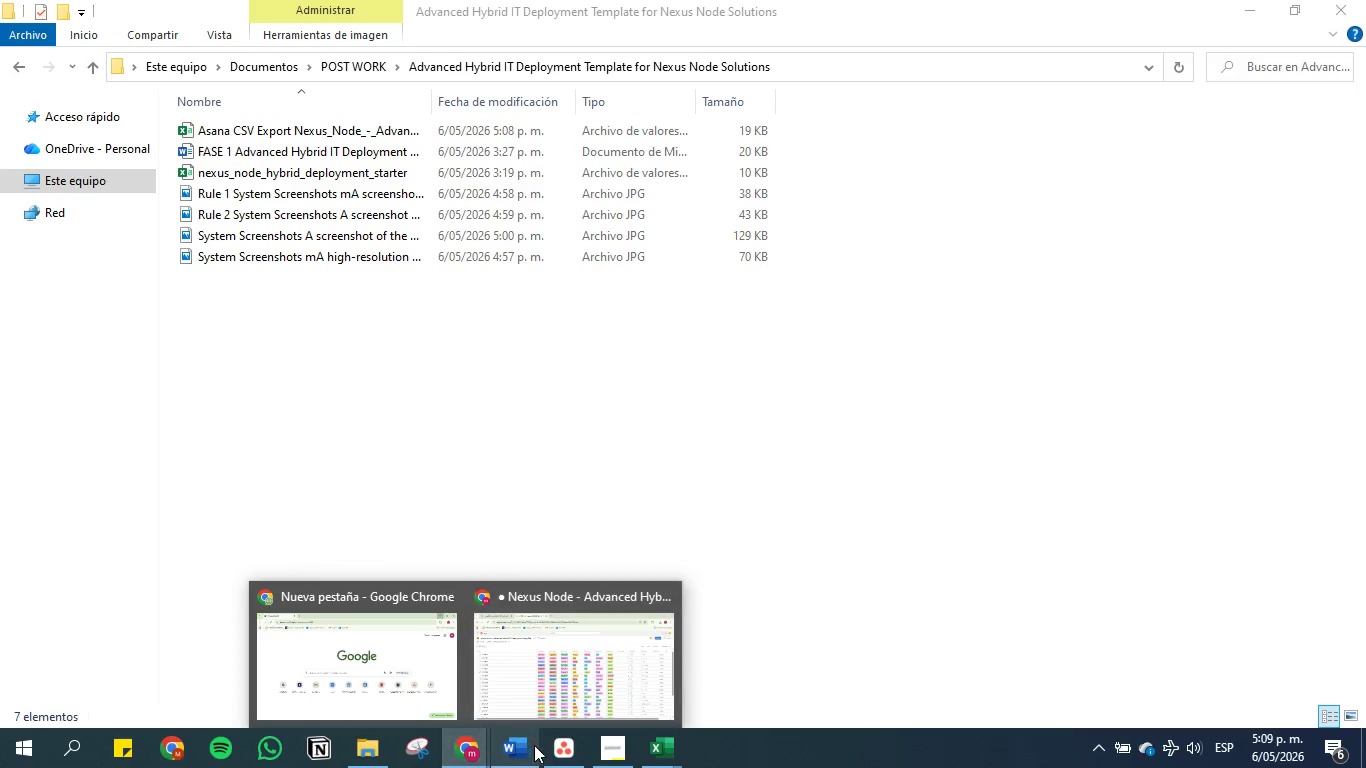 
left_click([526, 750])
 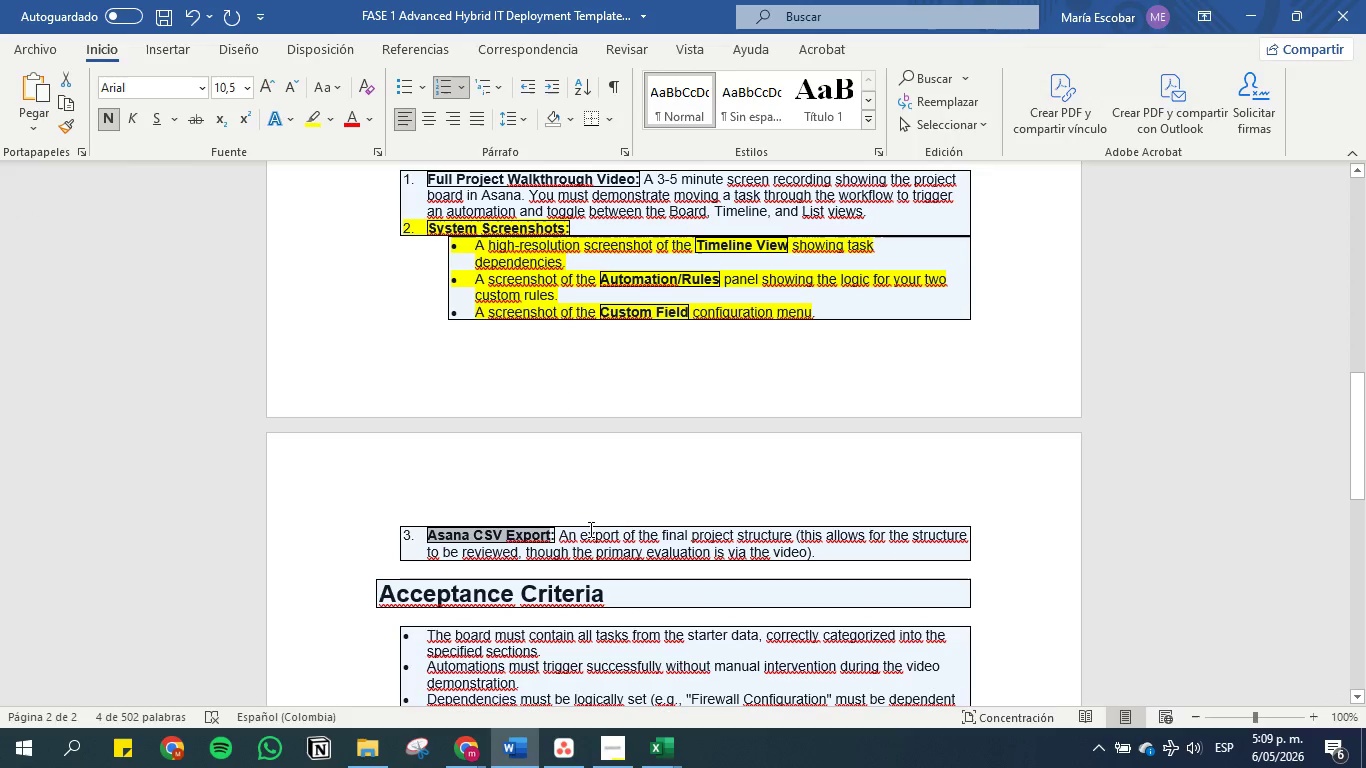 
left_click([593, 537])
 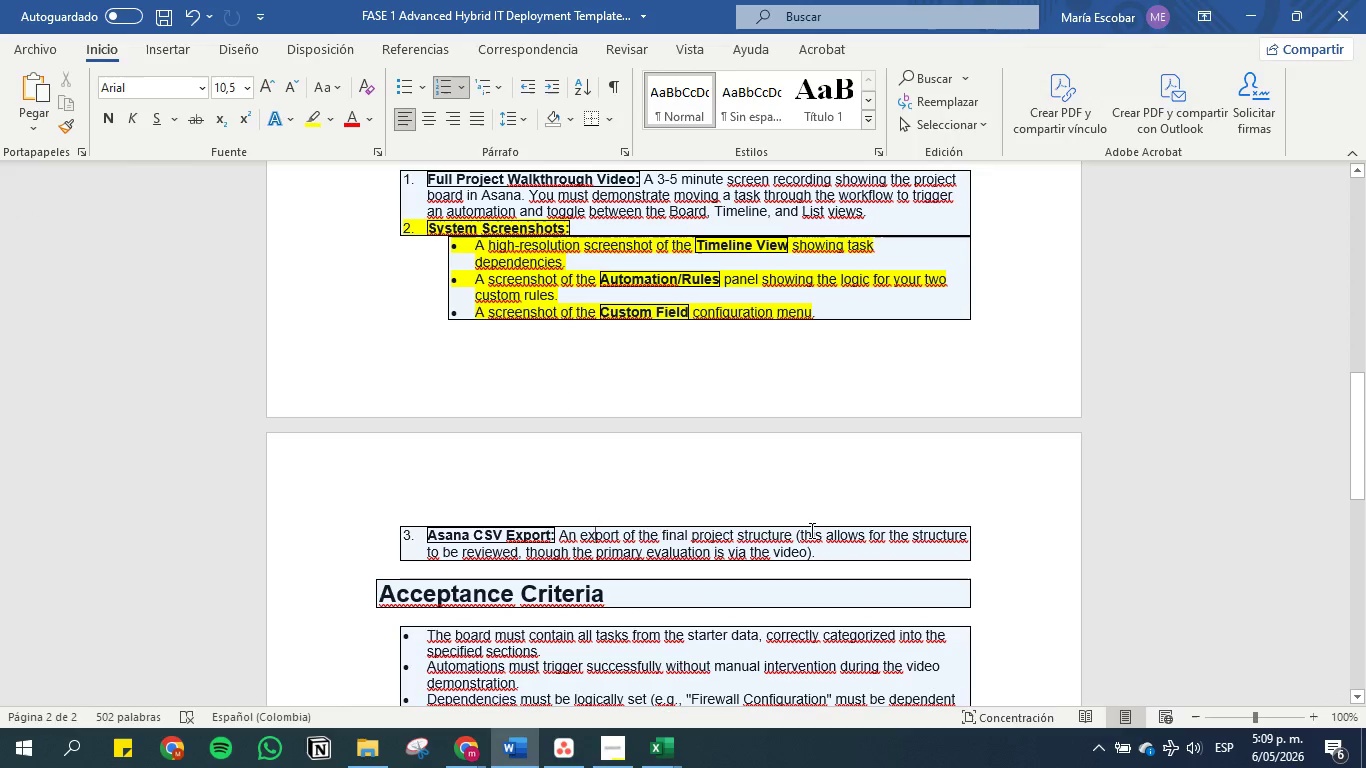 
wait(9.92)
 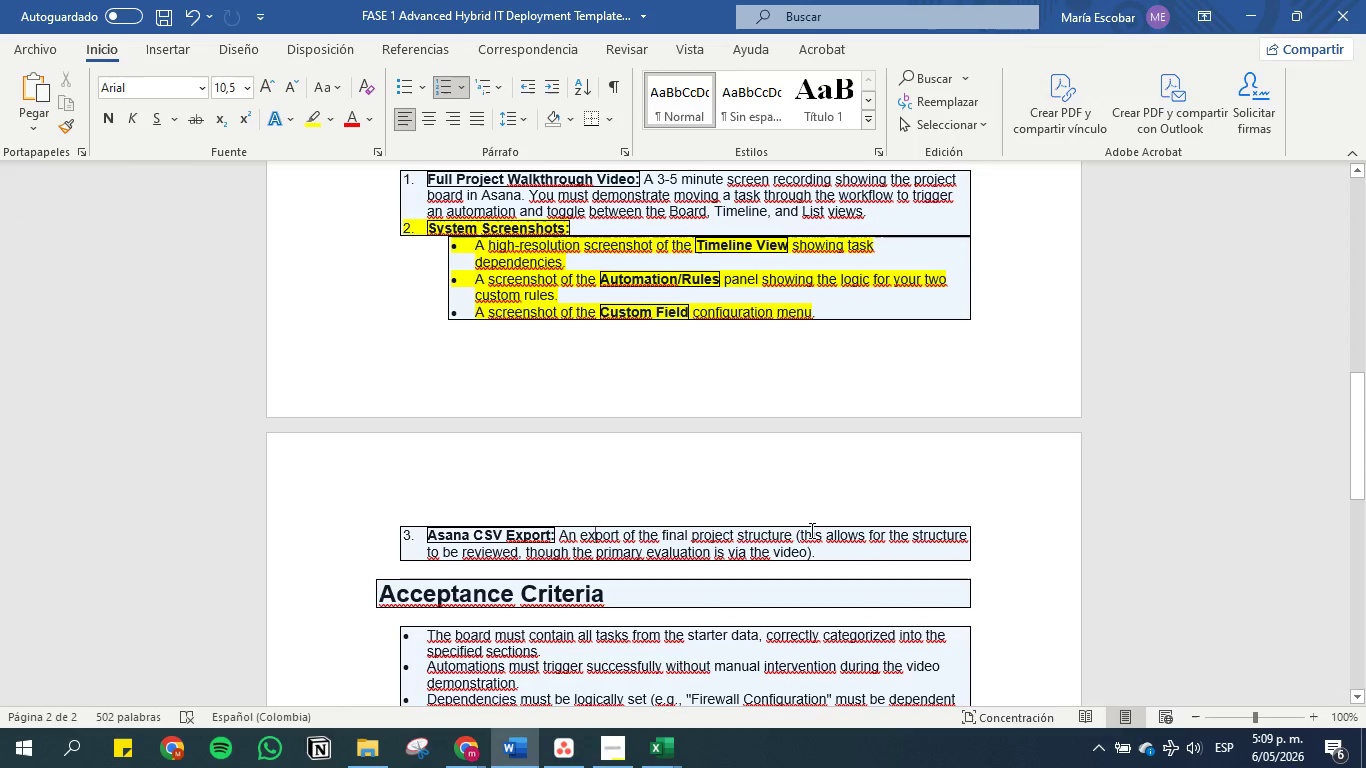 
left_click([585, 753])
 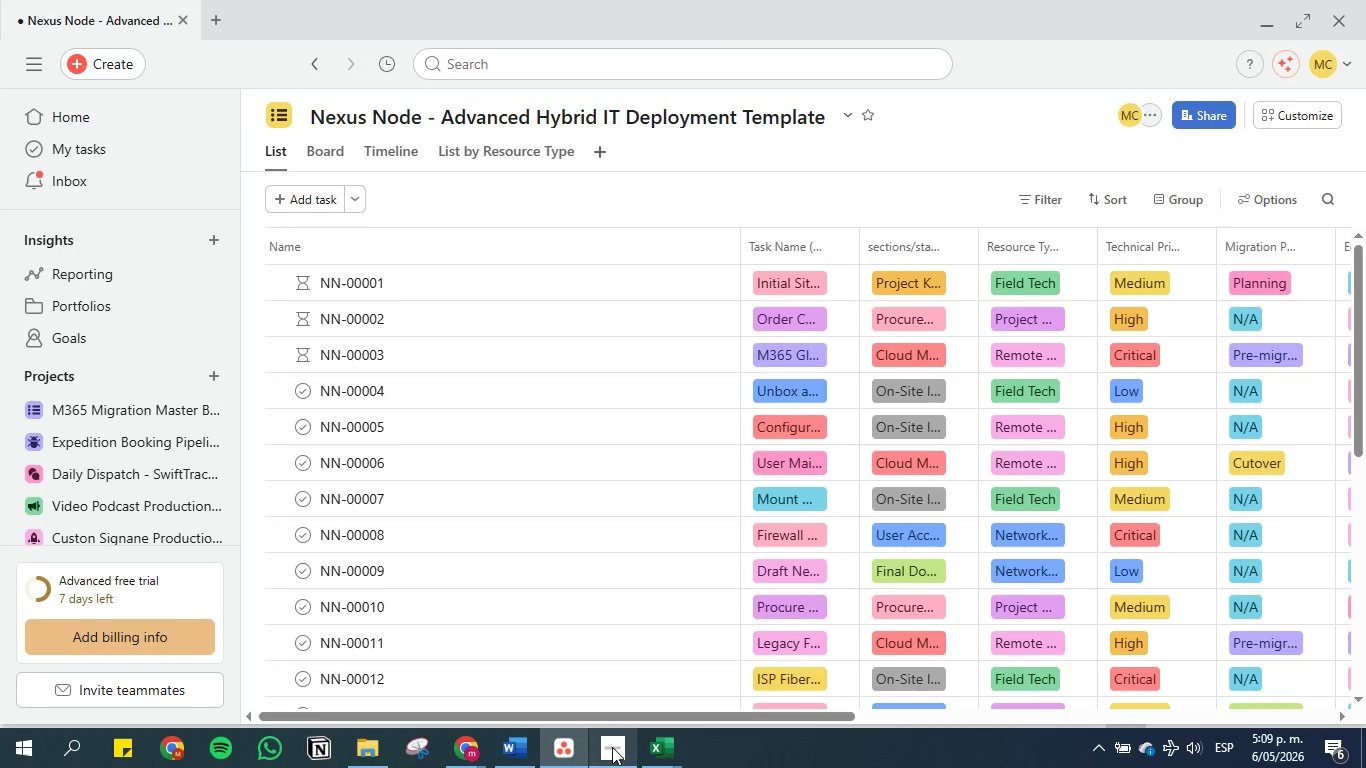 
left_click([612, 747])